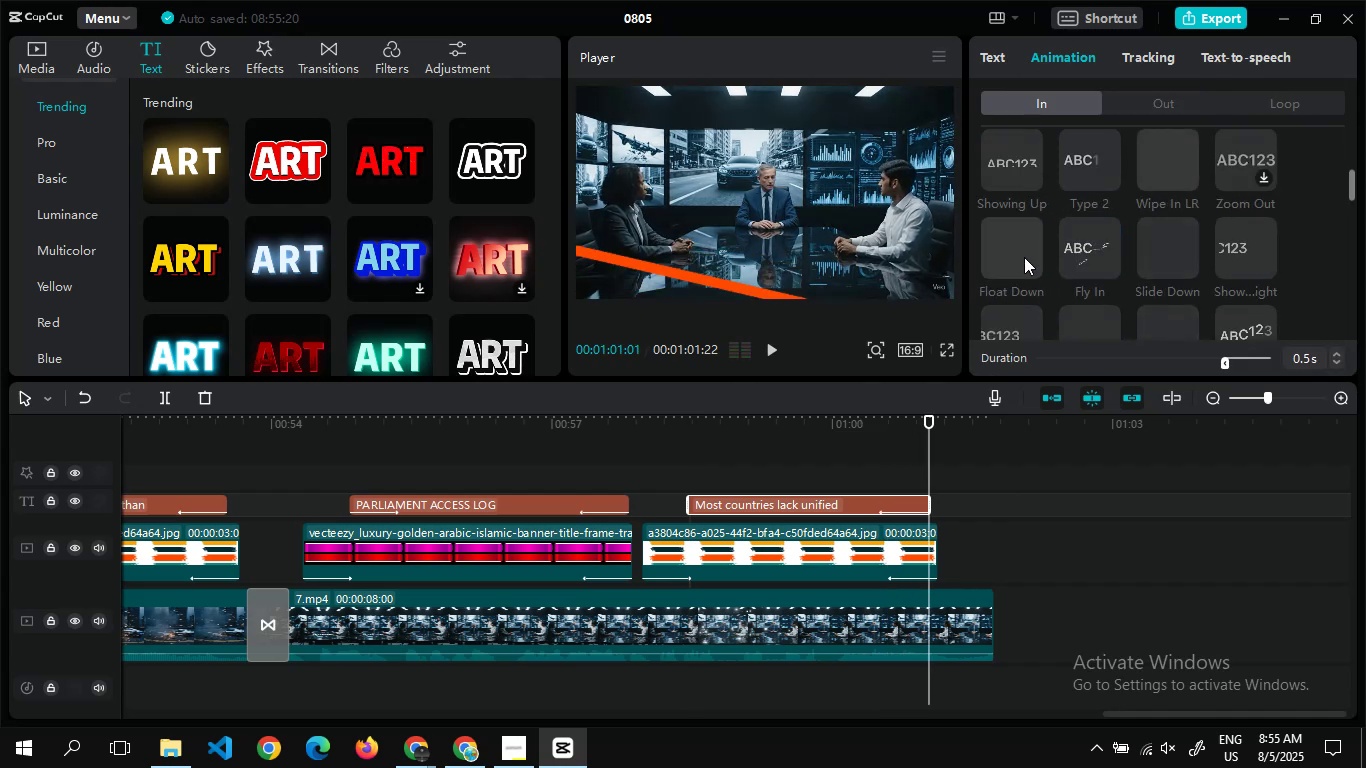 
left_click([1187, 171])
 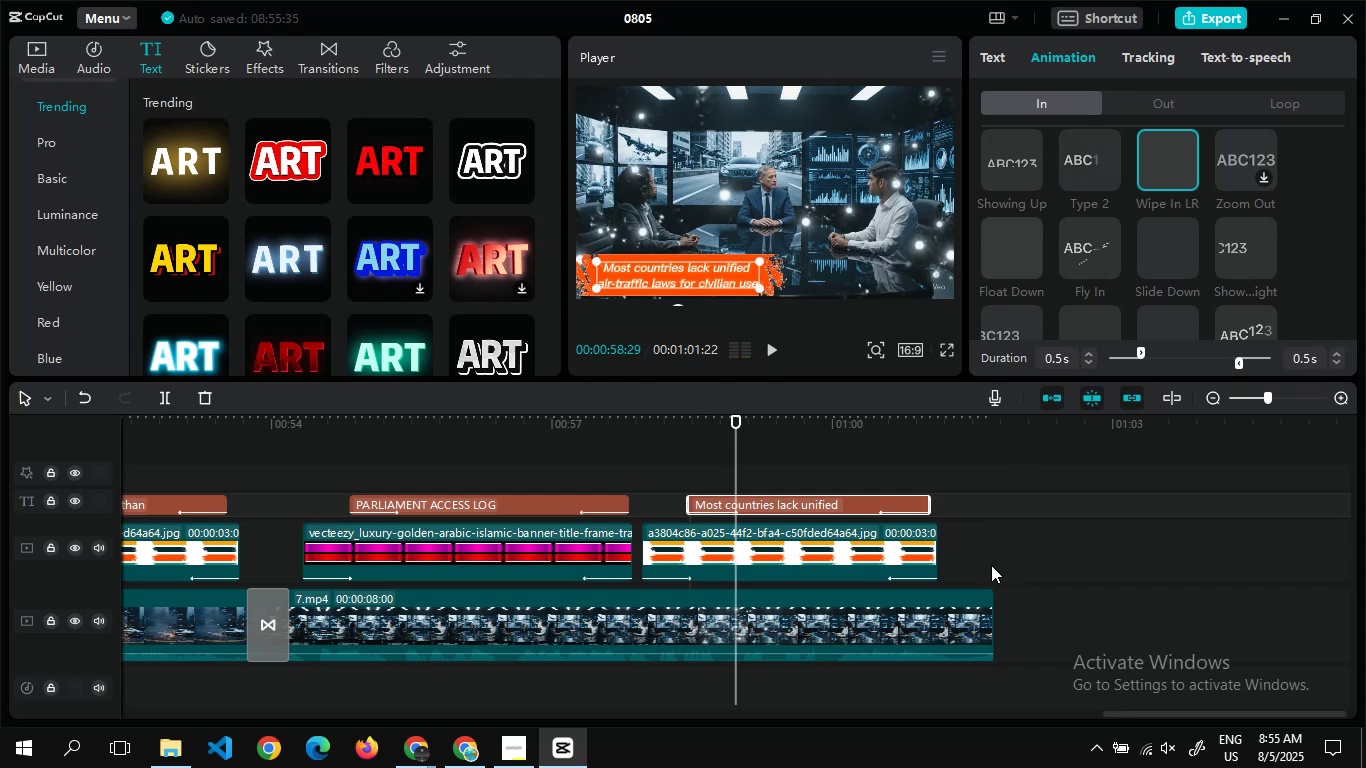 
double_click([994, 576])
 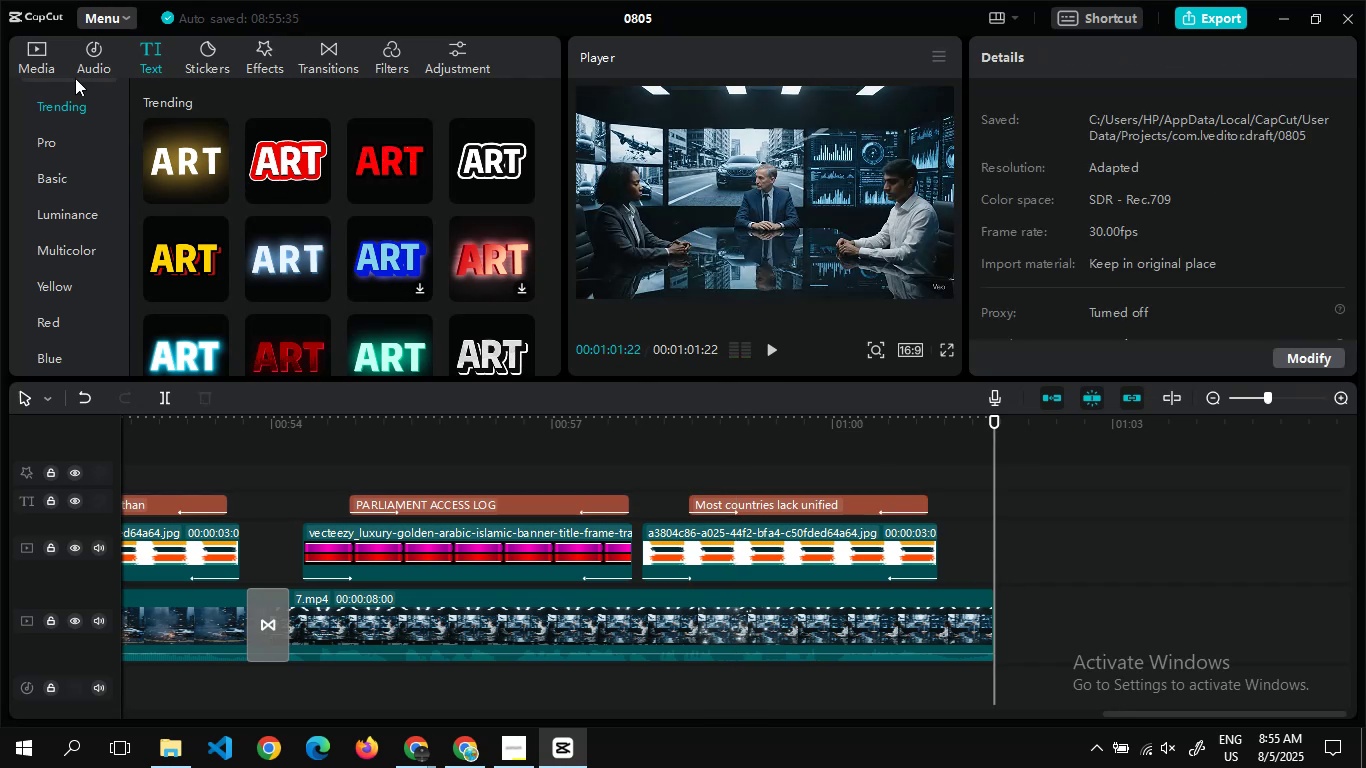 
left_click([44, 55])
 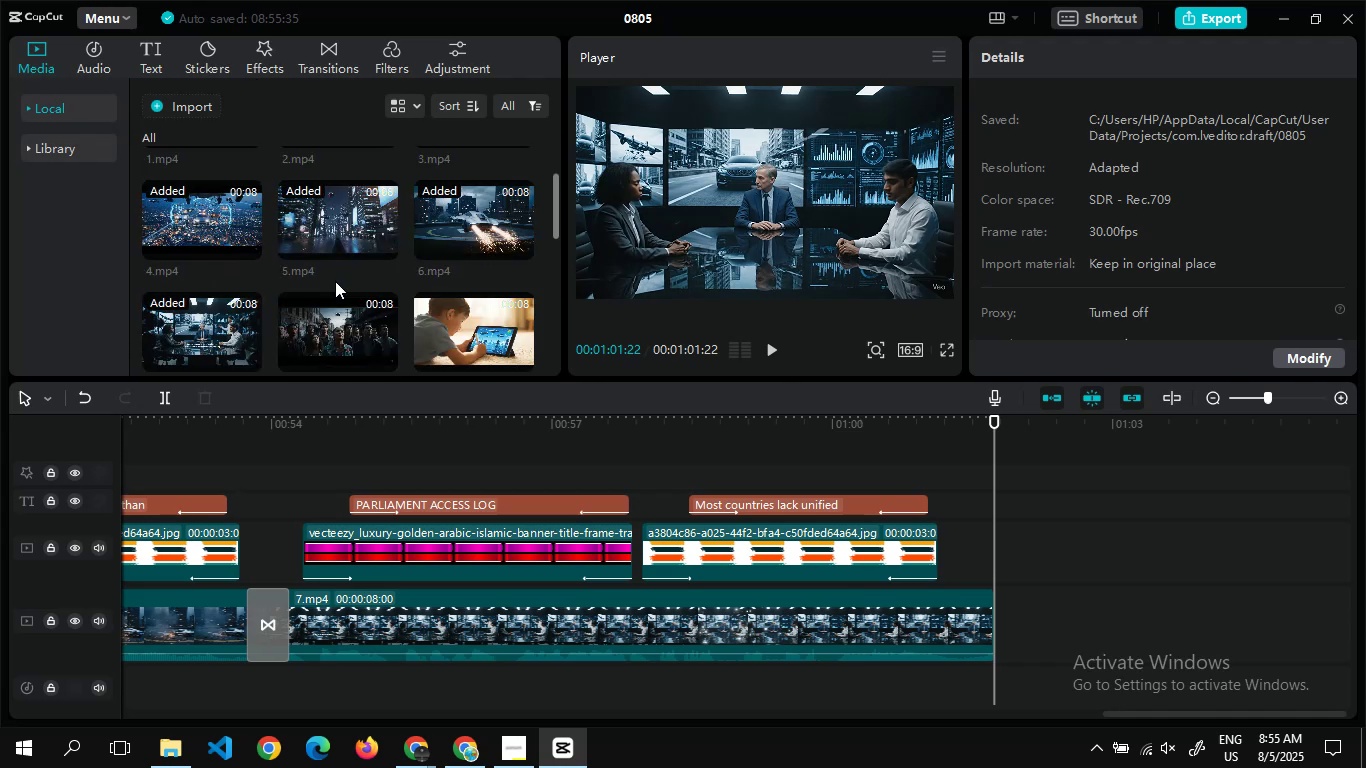 
wait(7.28)
 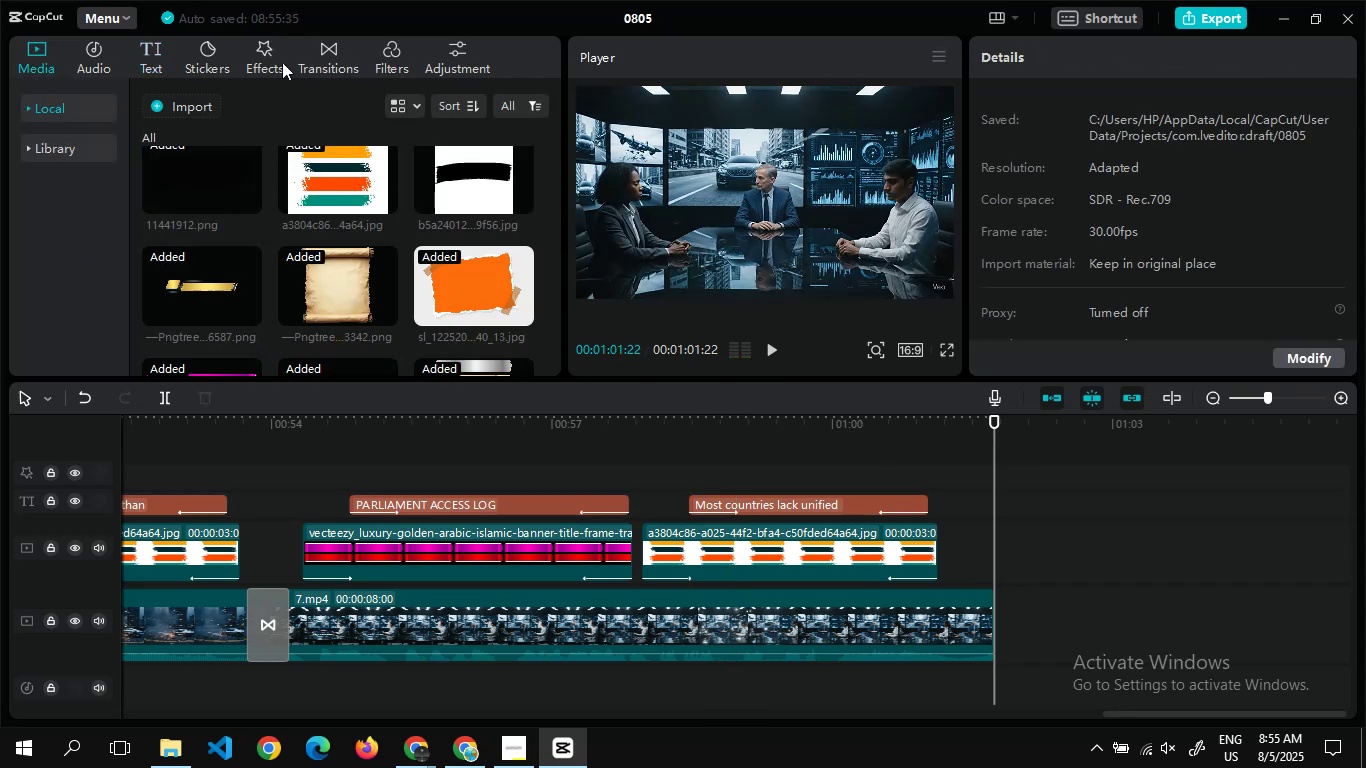 
left_click_drag(start_coordinate=[320, 257], to_coordinate=[998, 623])
 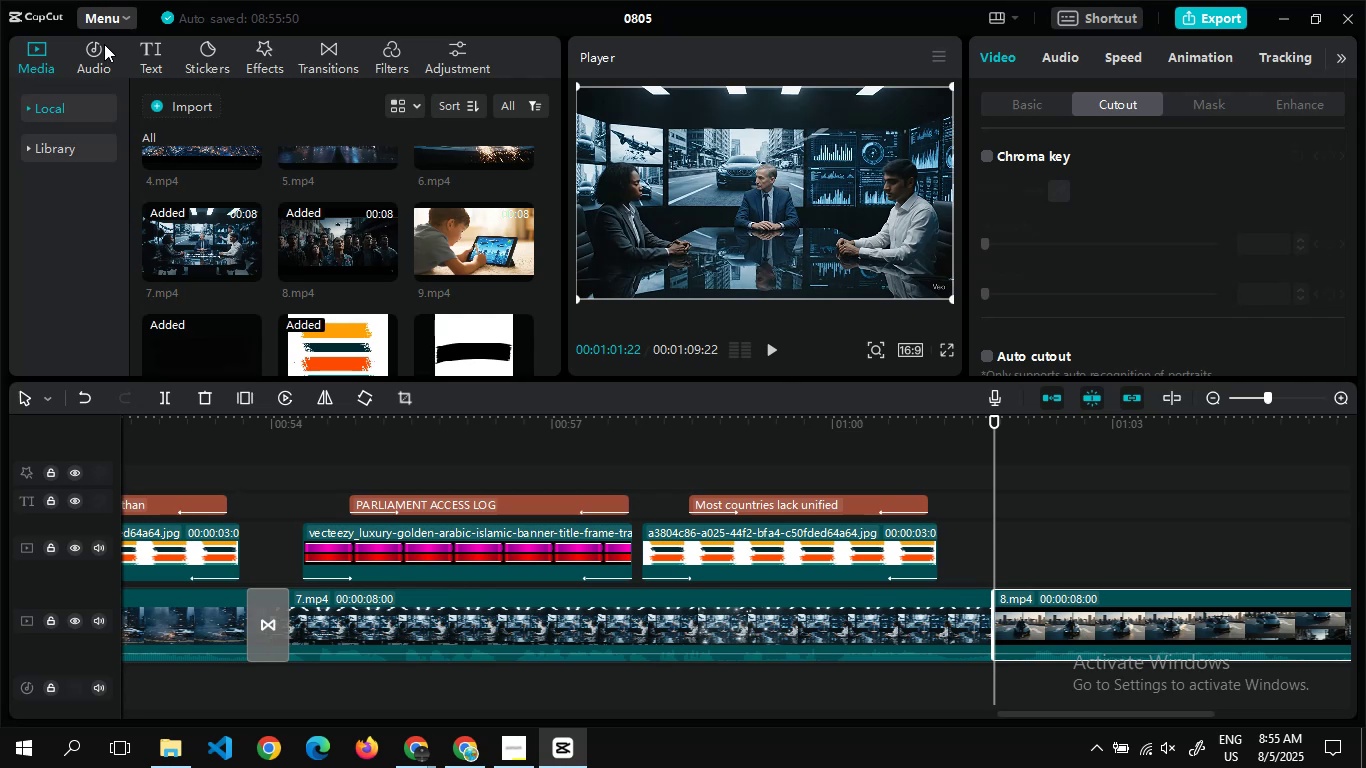 
wait(12.73)
 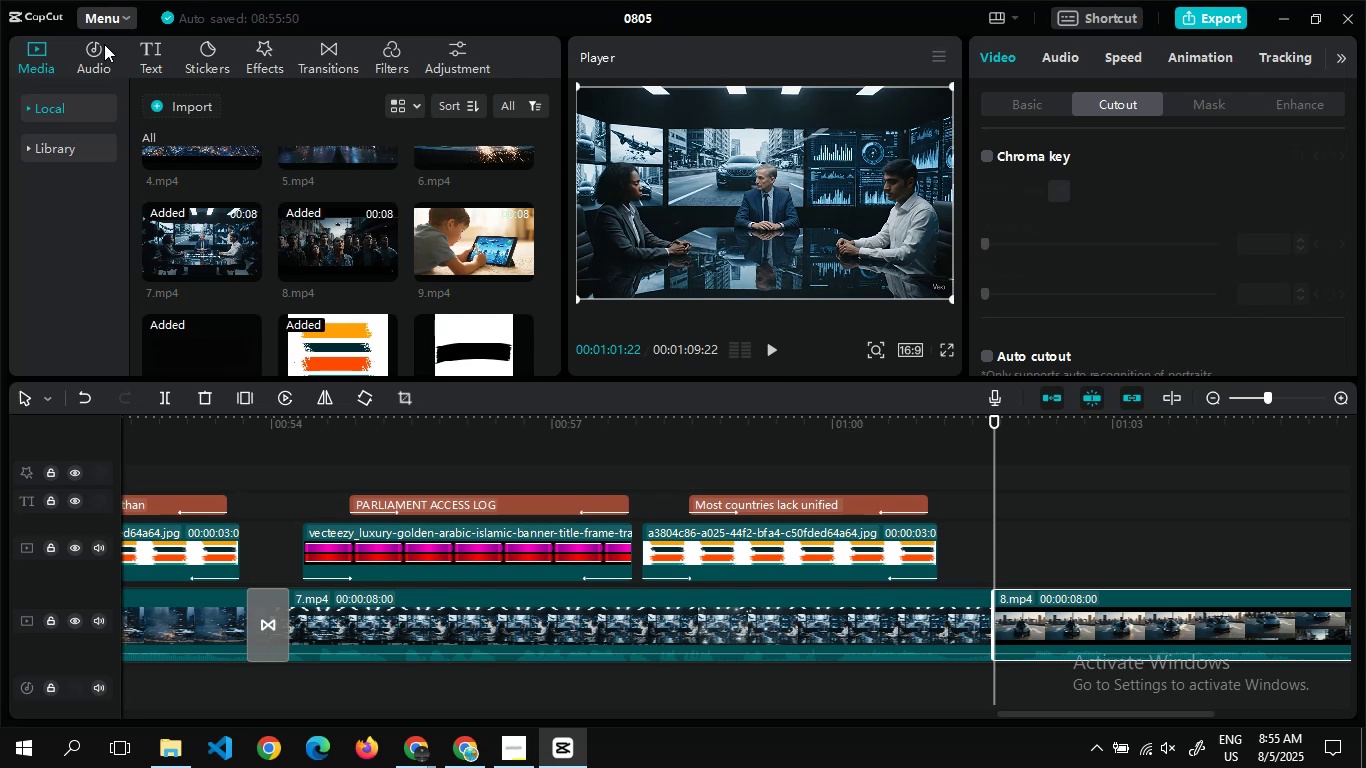 
left_click([326, 50])
 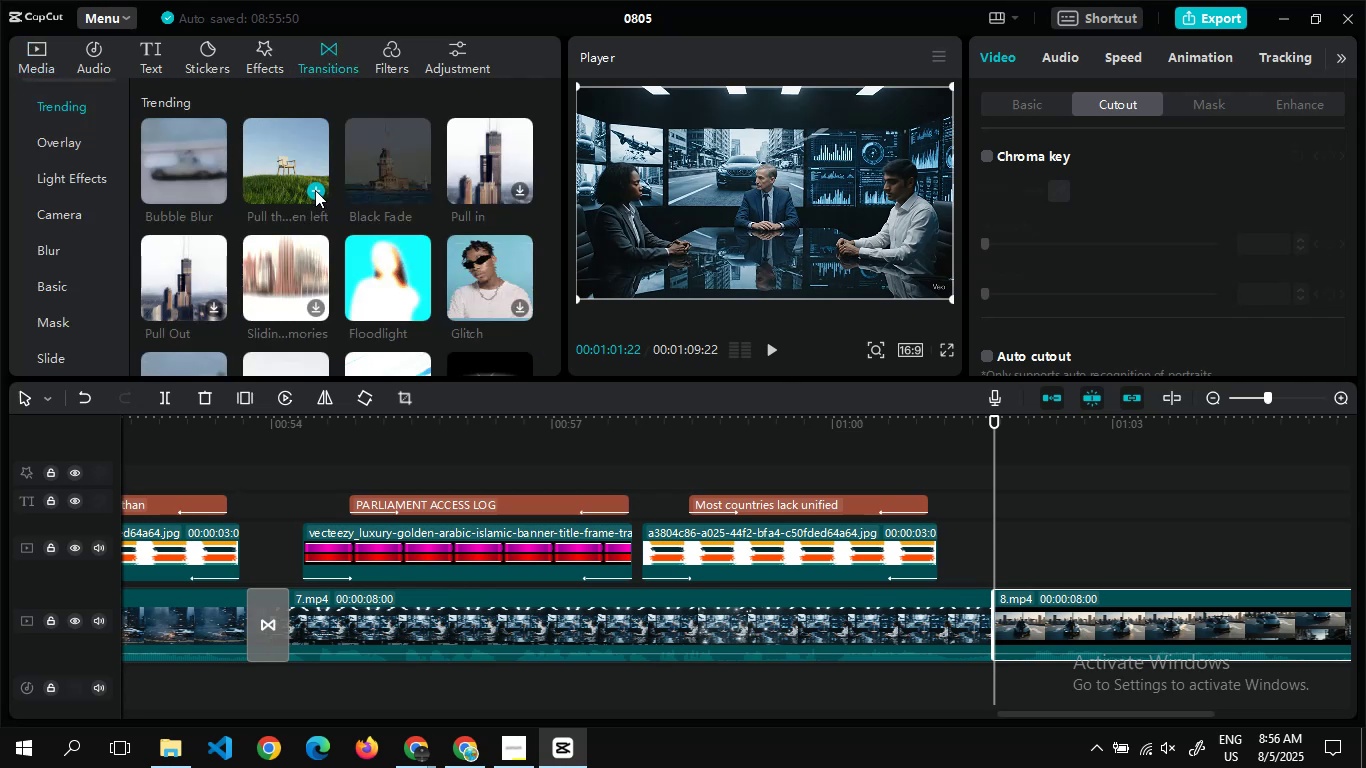 
left_click([316, 188])
 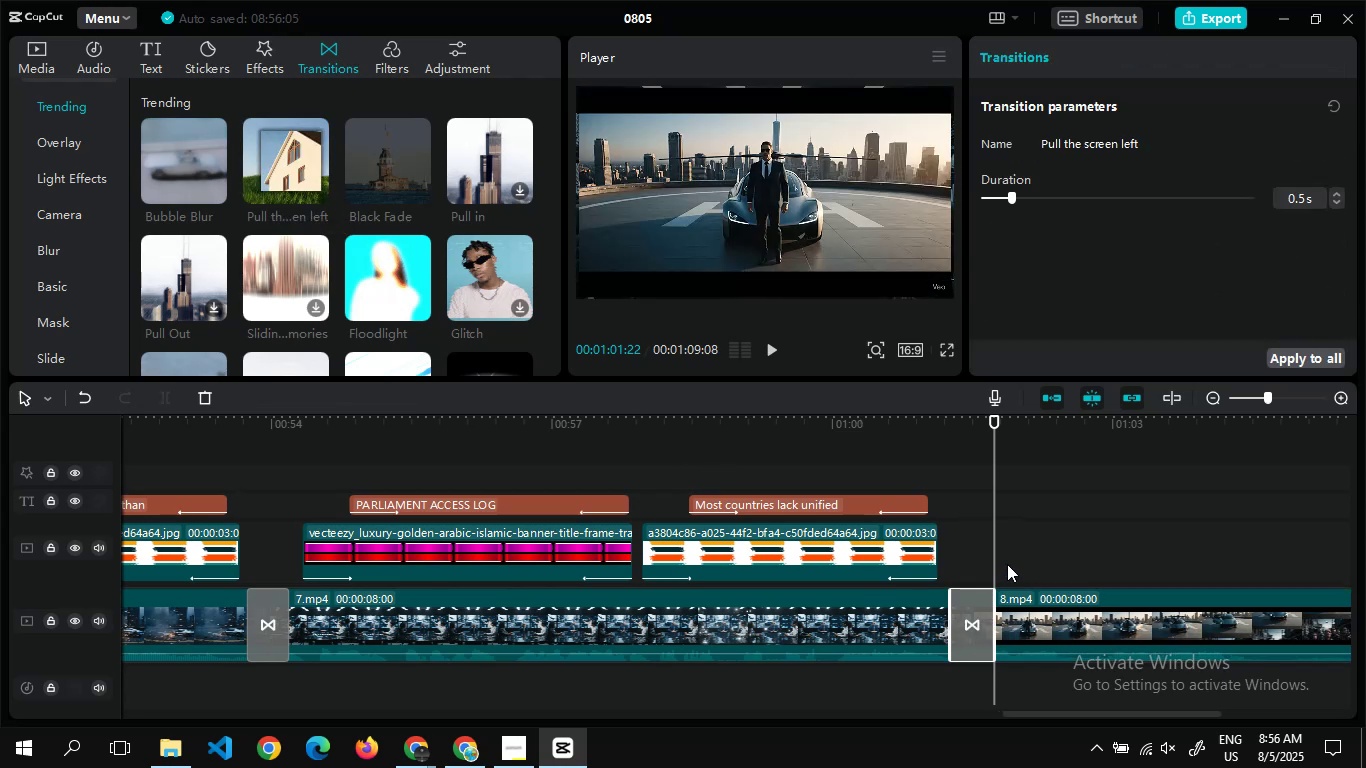 
double_click([1010, 564])
 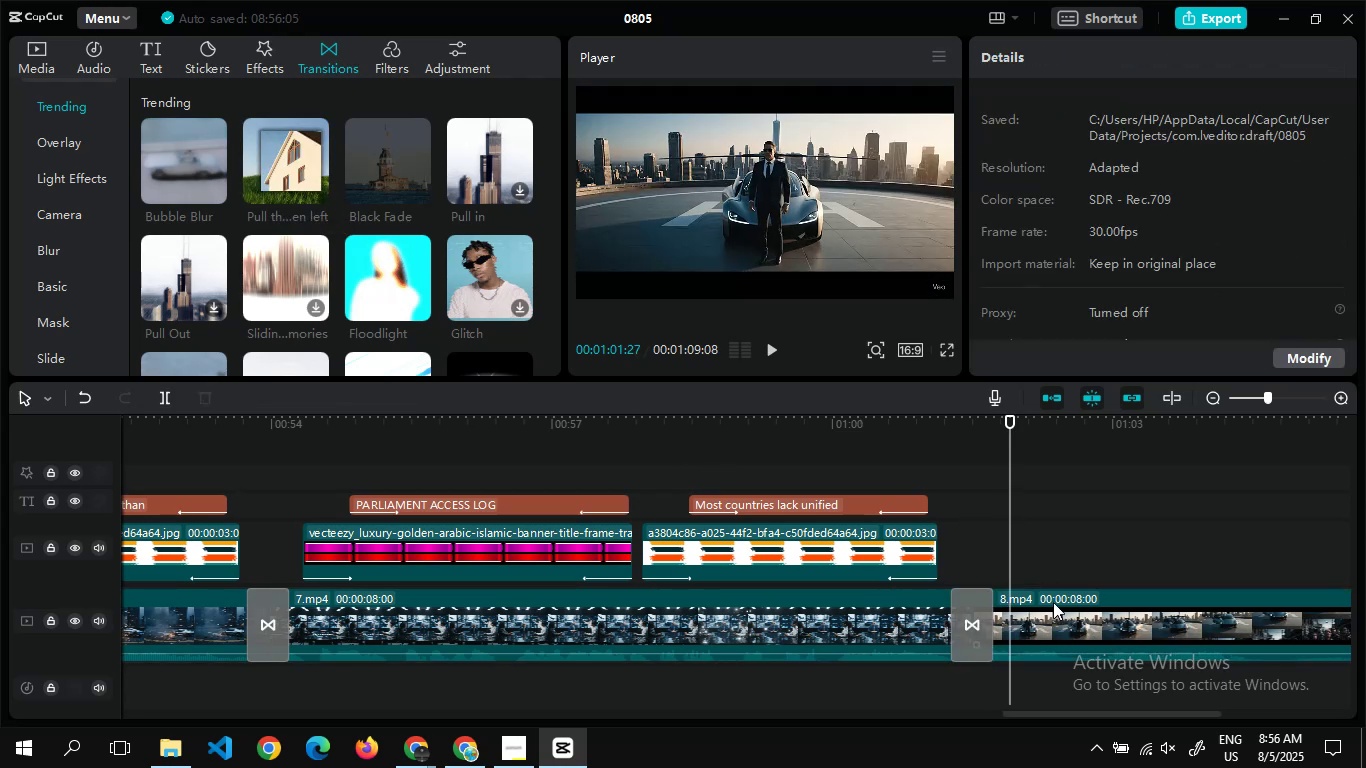 
left_click([1053, 602])
 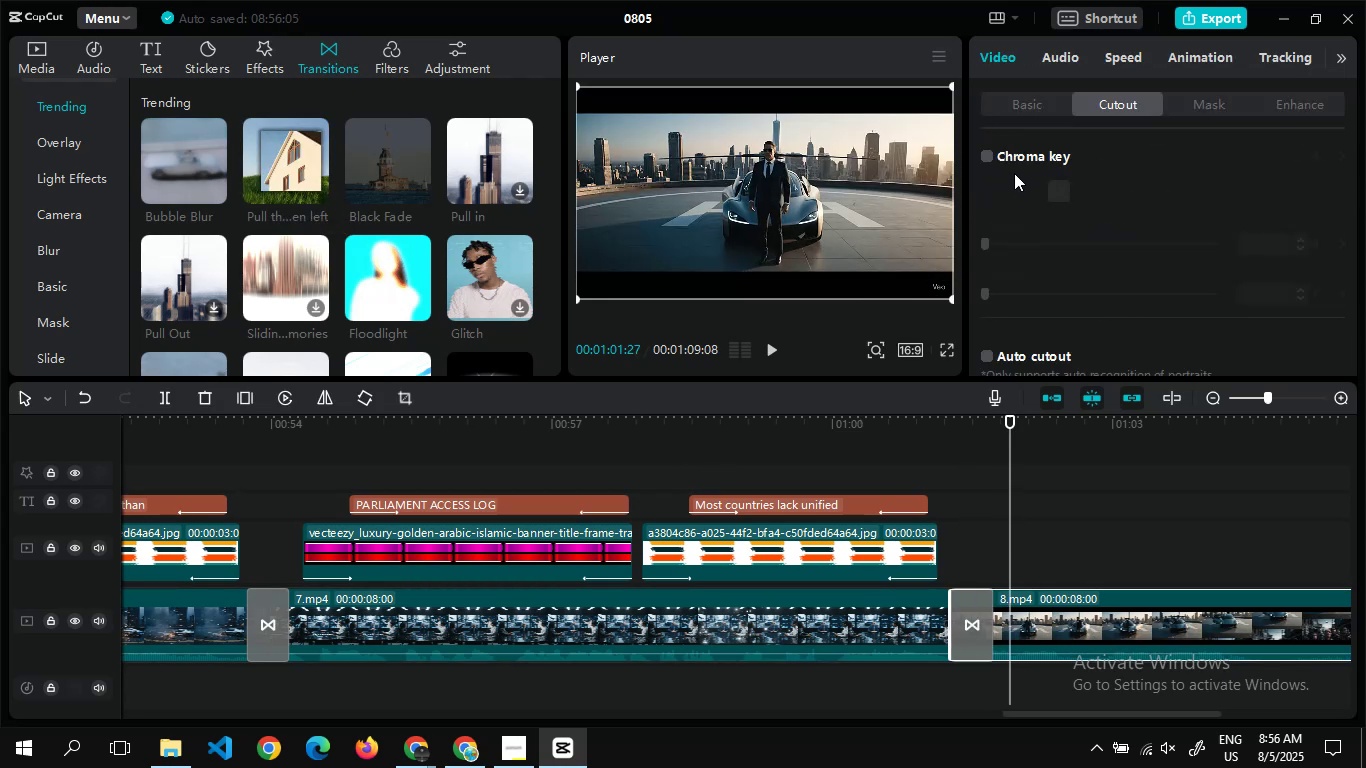 
left_click([1026, 107])
 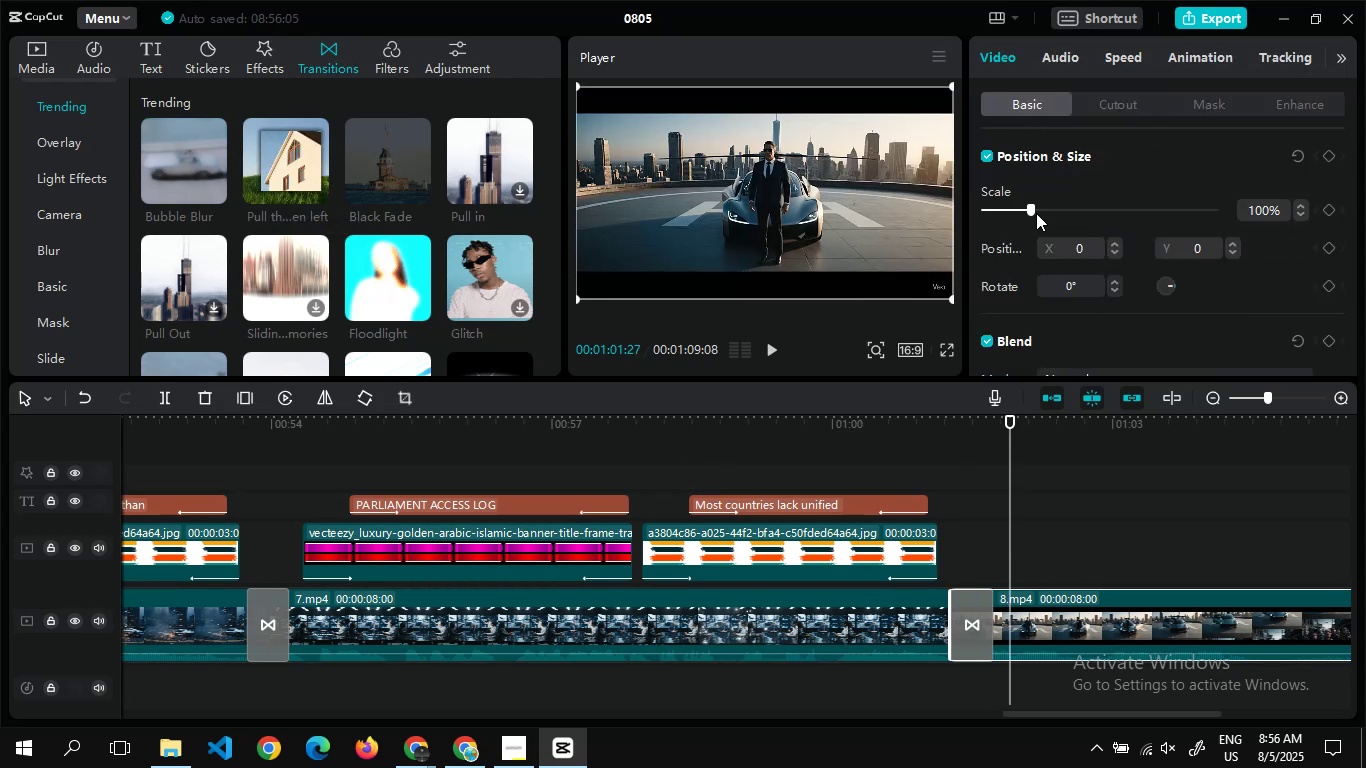 
left_click_drag(start_coordinate=[1033, 209], to_coordinate=[1049, 219])
 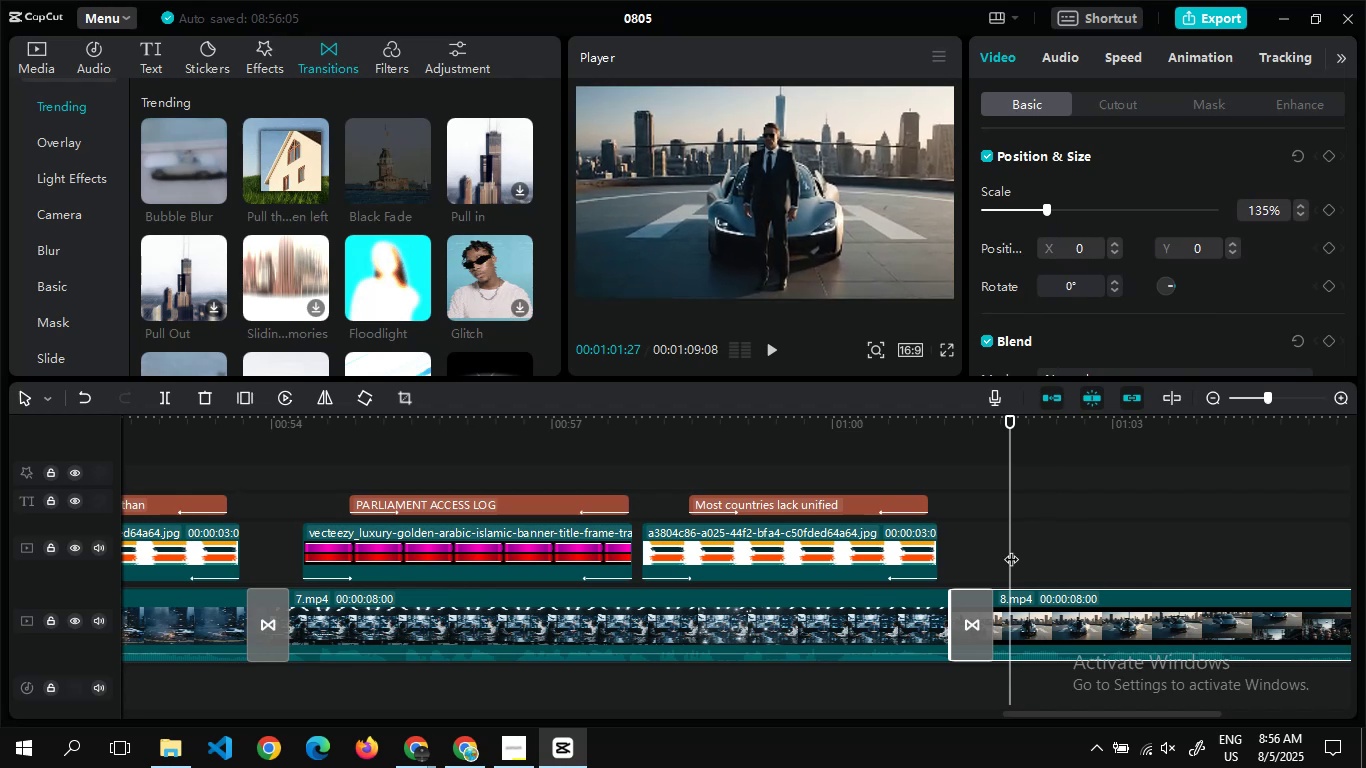 
left_click([1024, 545])
 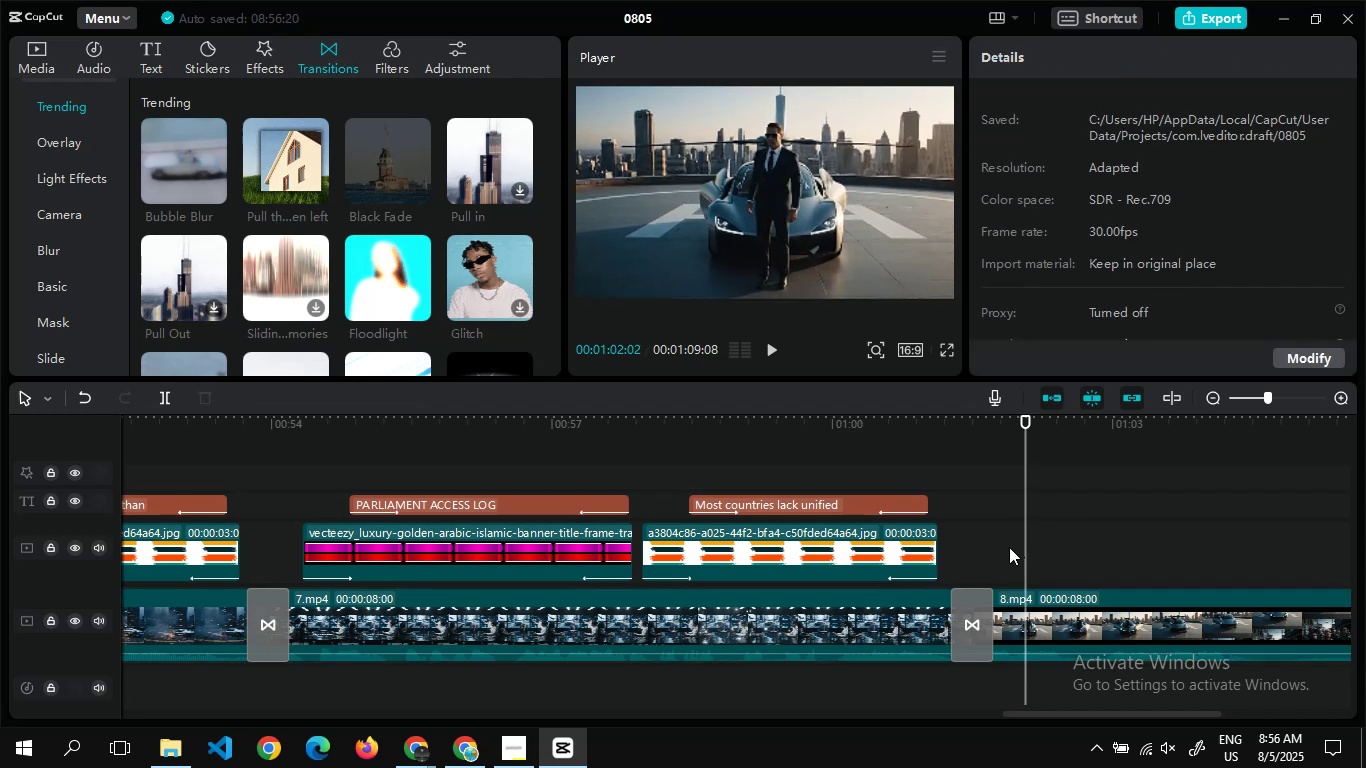 
double_click([1009, 547])
 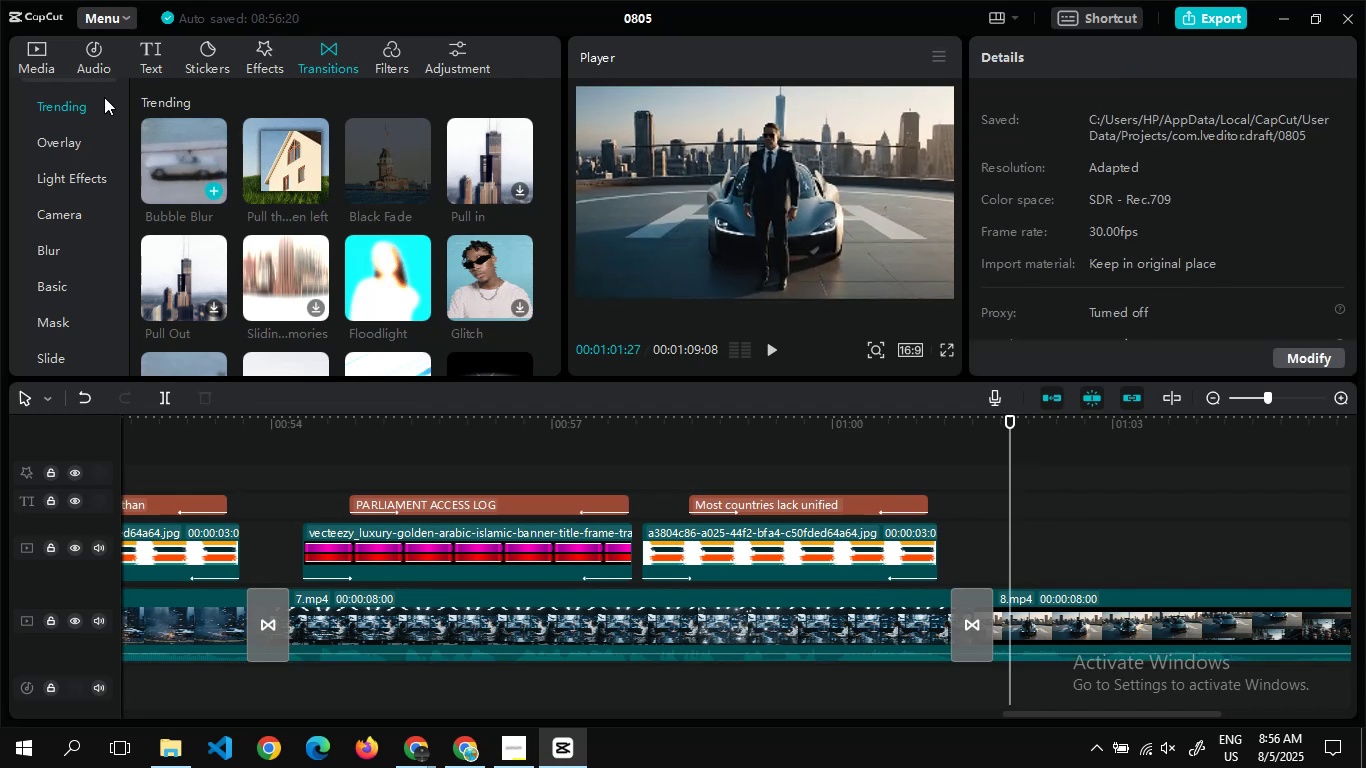 
left_click([43, 58])
 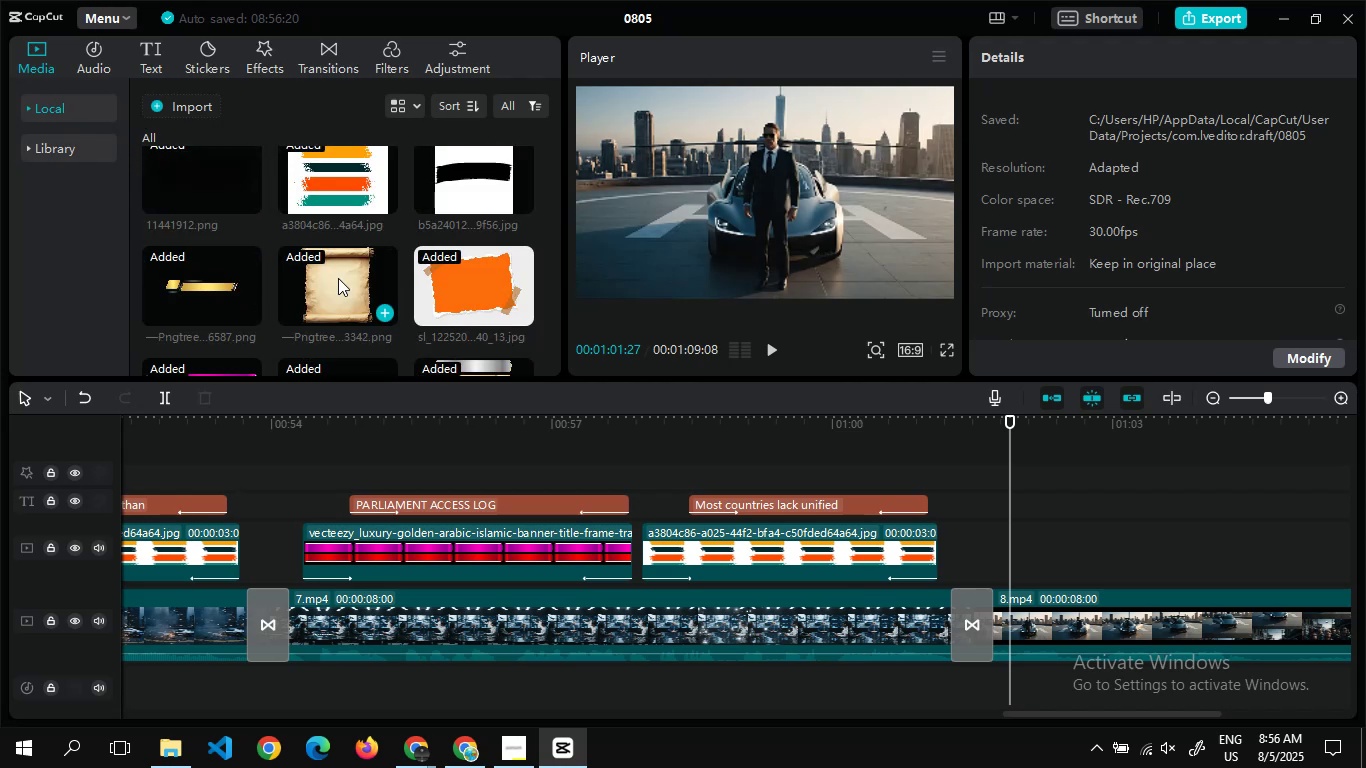 
wait(13.37)
 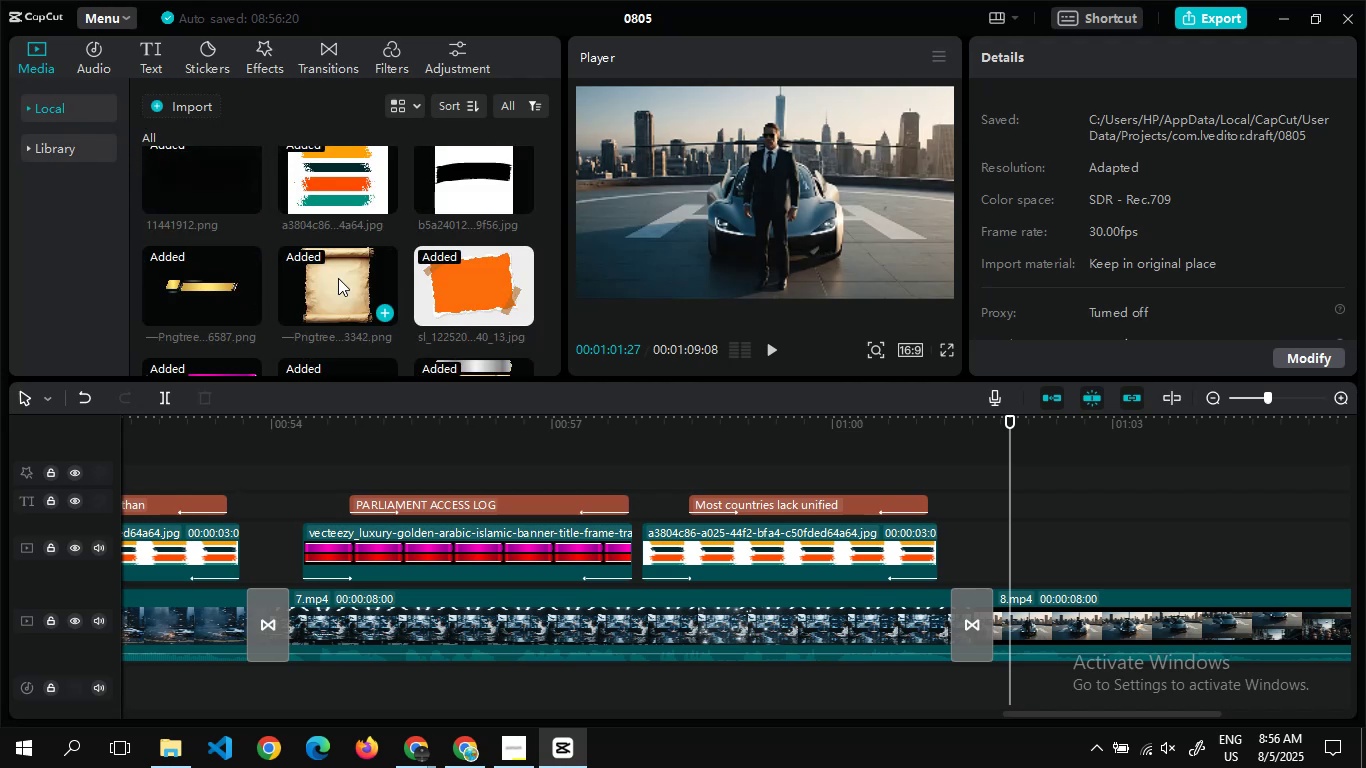 
left_click_drag(start_coordinate=[332, 231], to_coordinate=[348, 213])
 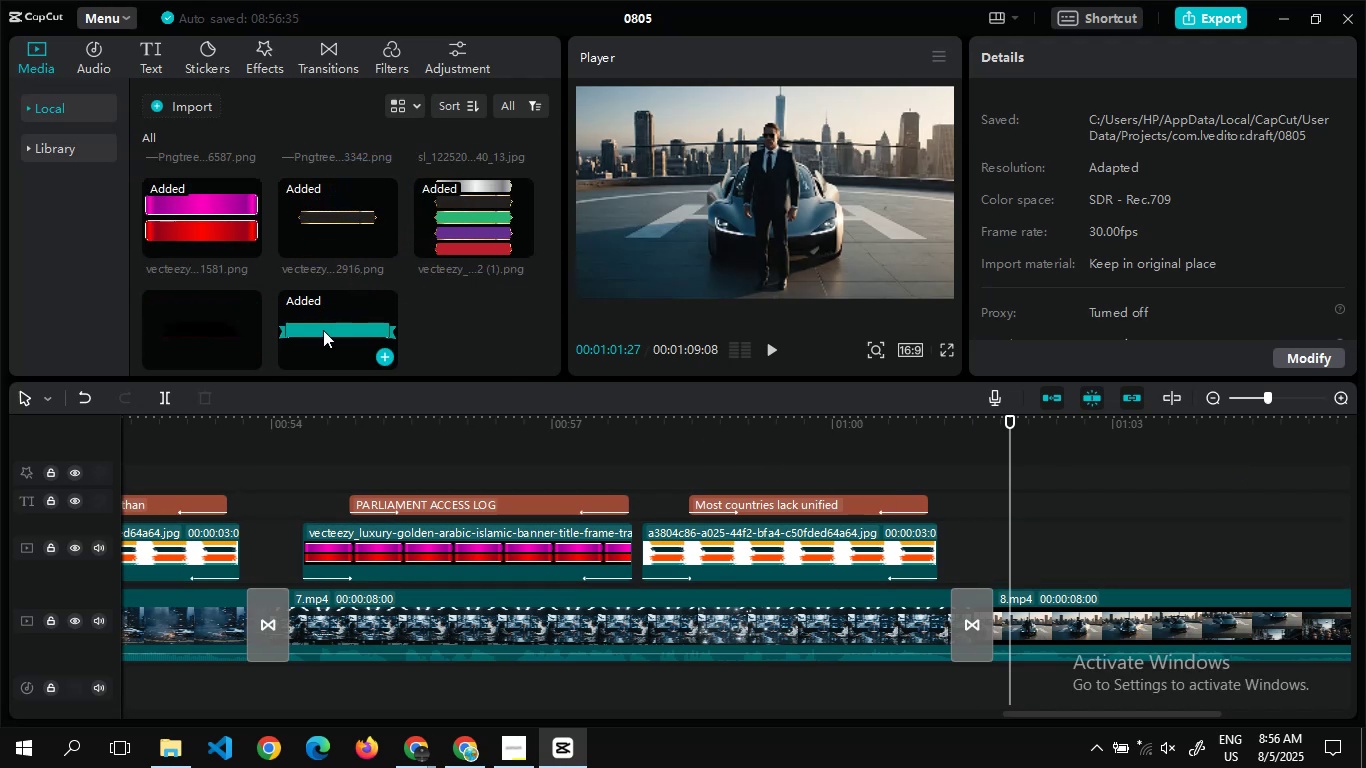 
left_click([323, 330])
 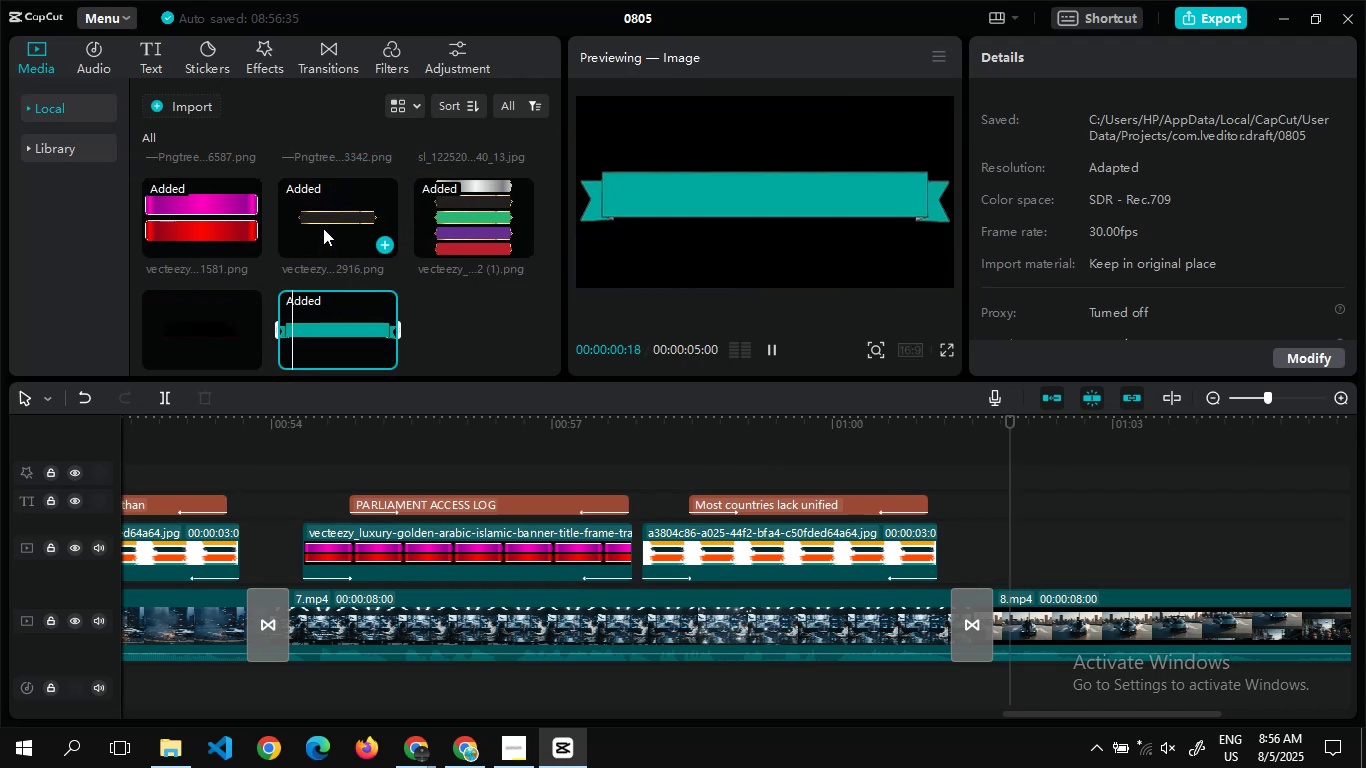 
left_click_drag(start_coordinate=[323, 222], to_coordinate=[333, 228])
 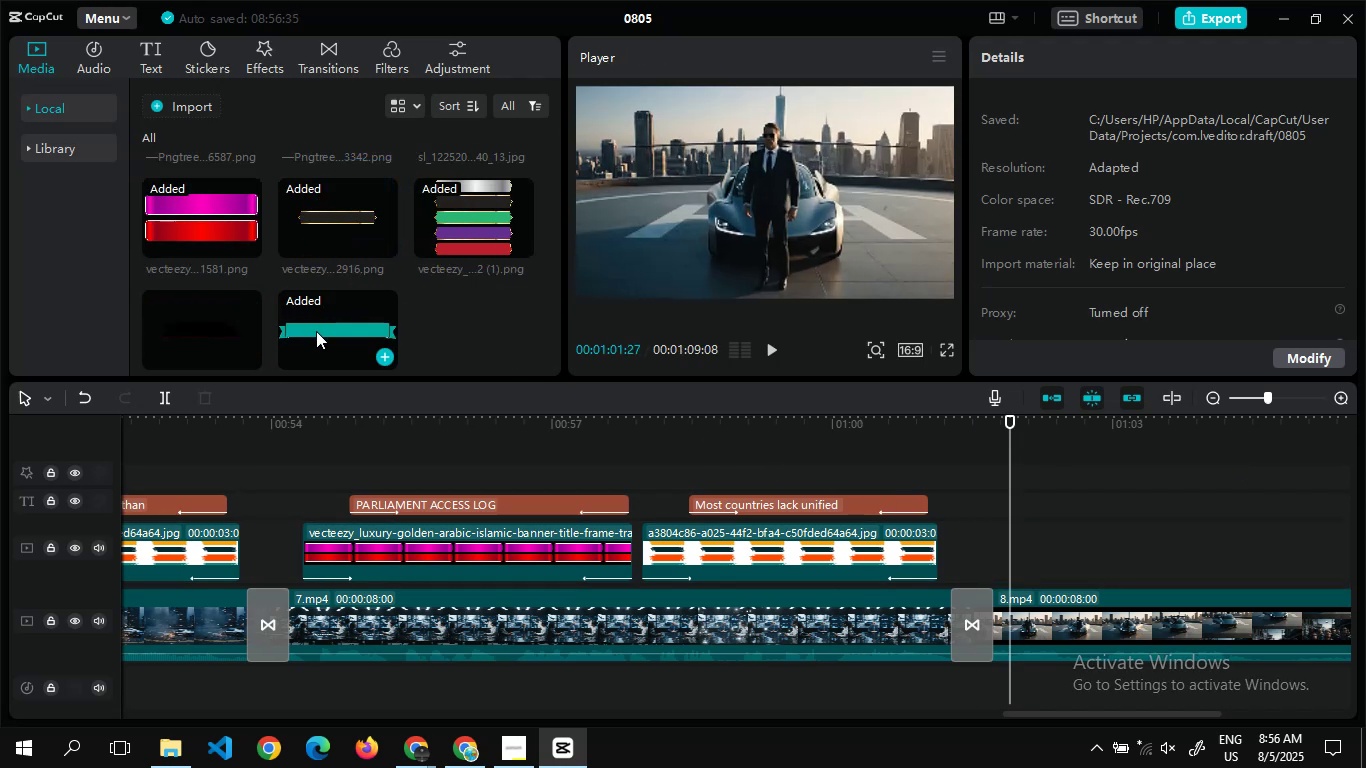 
left_click_drag(start_coordinate=[316, 331], to_coordinate=[1012, 559])
 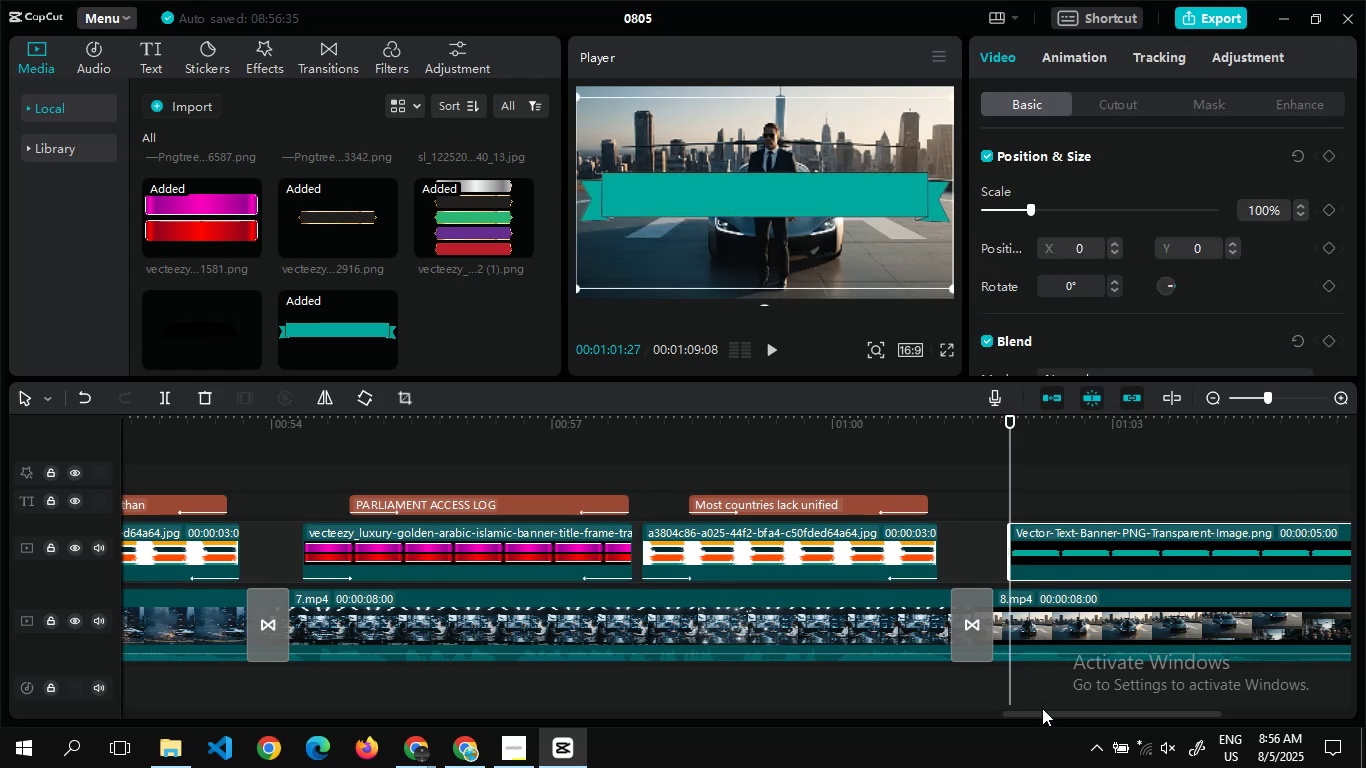 
left_click_drag(start_coordinate=[1042, 714], to_coordinate=[1197, 725])
 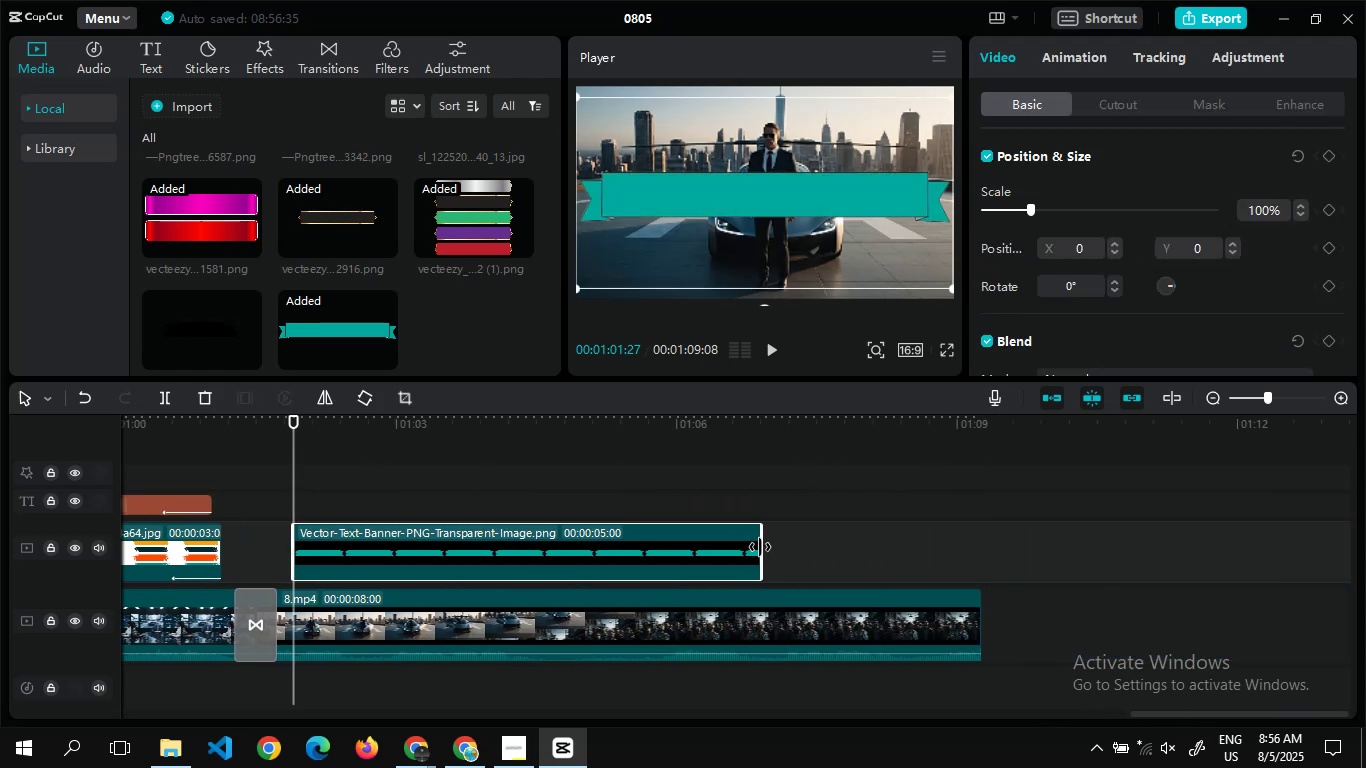 
left_click_drag(start_coordinate=[762, 549], to_coordinate=[613, 551])
 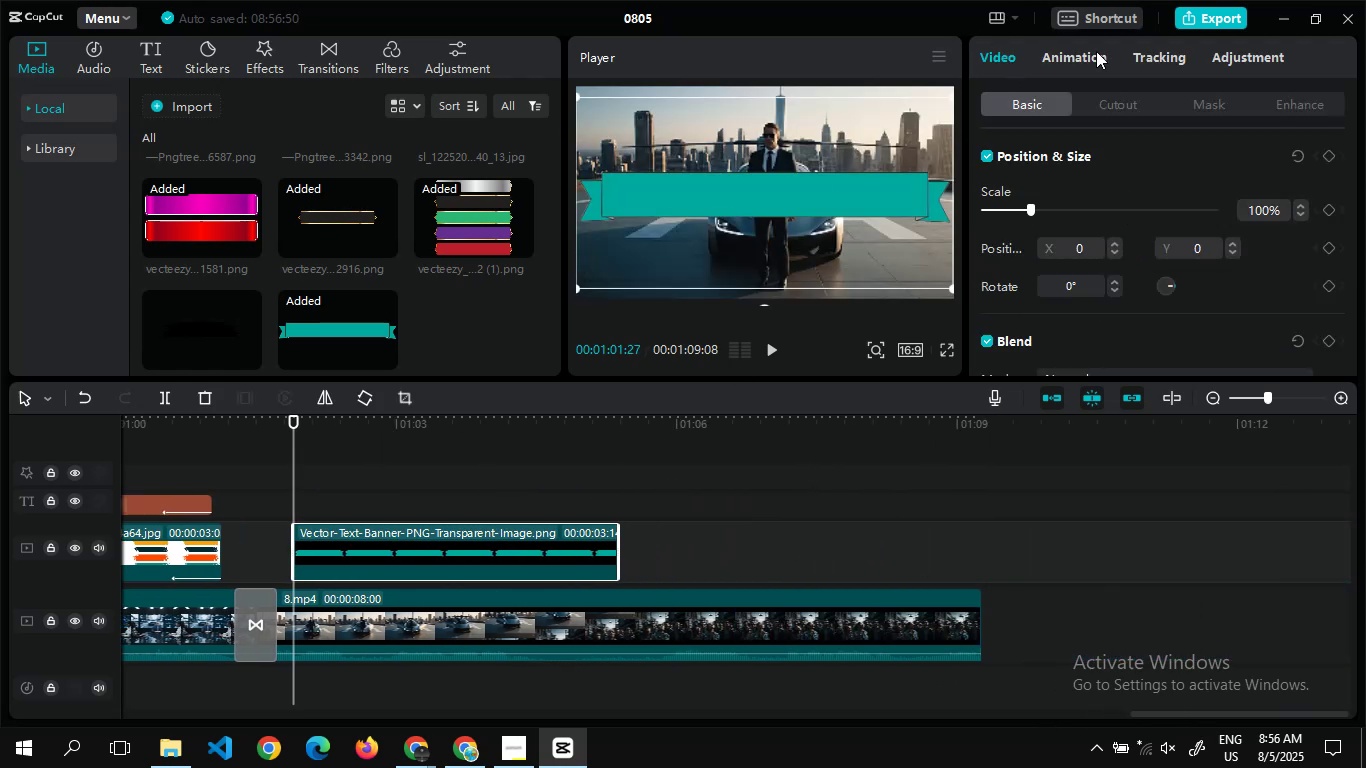 
left_click([1091, 52])
 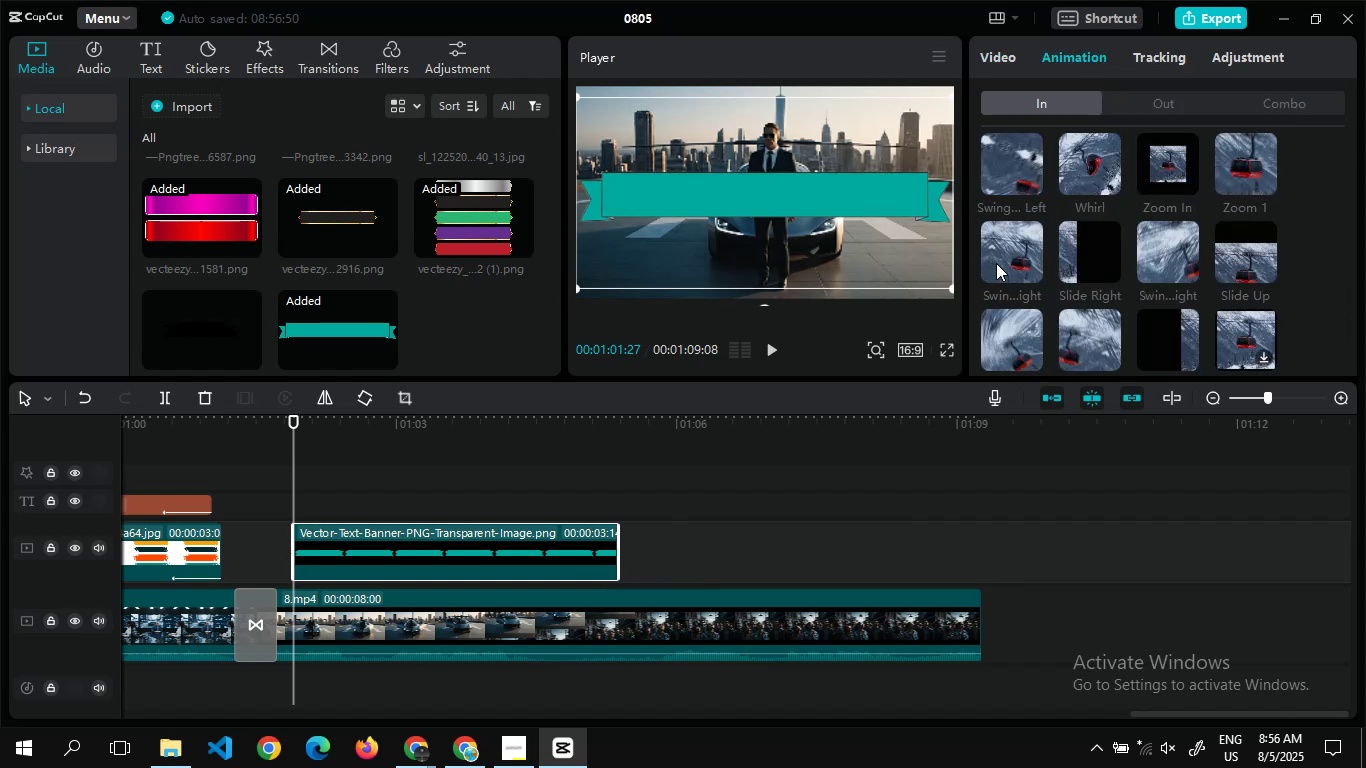 
left_click([999, 268])
 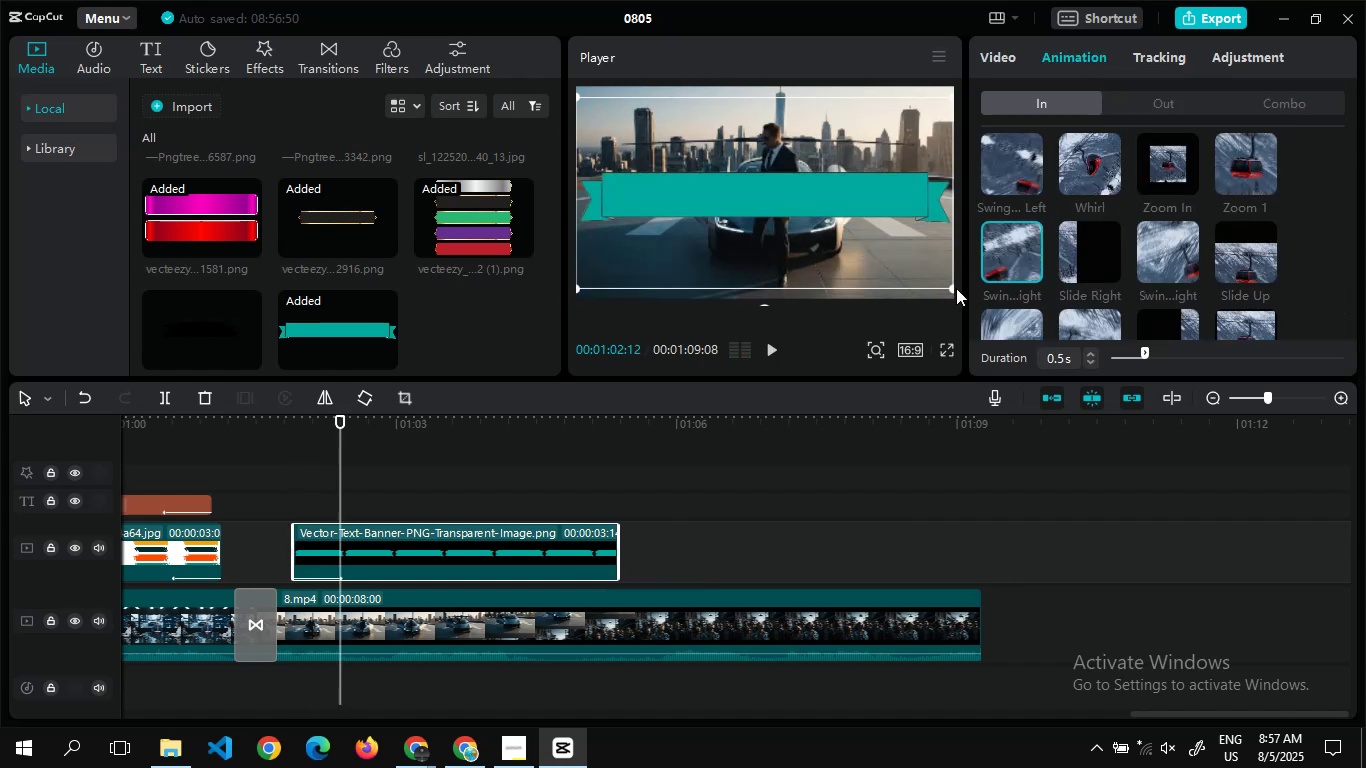 
left_click_drag(start_coordinate=[950, 288], to_coordinate=[895, 261])
 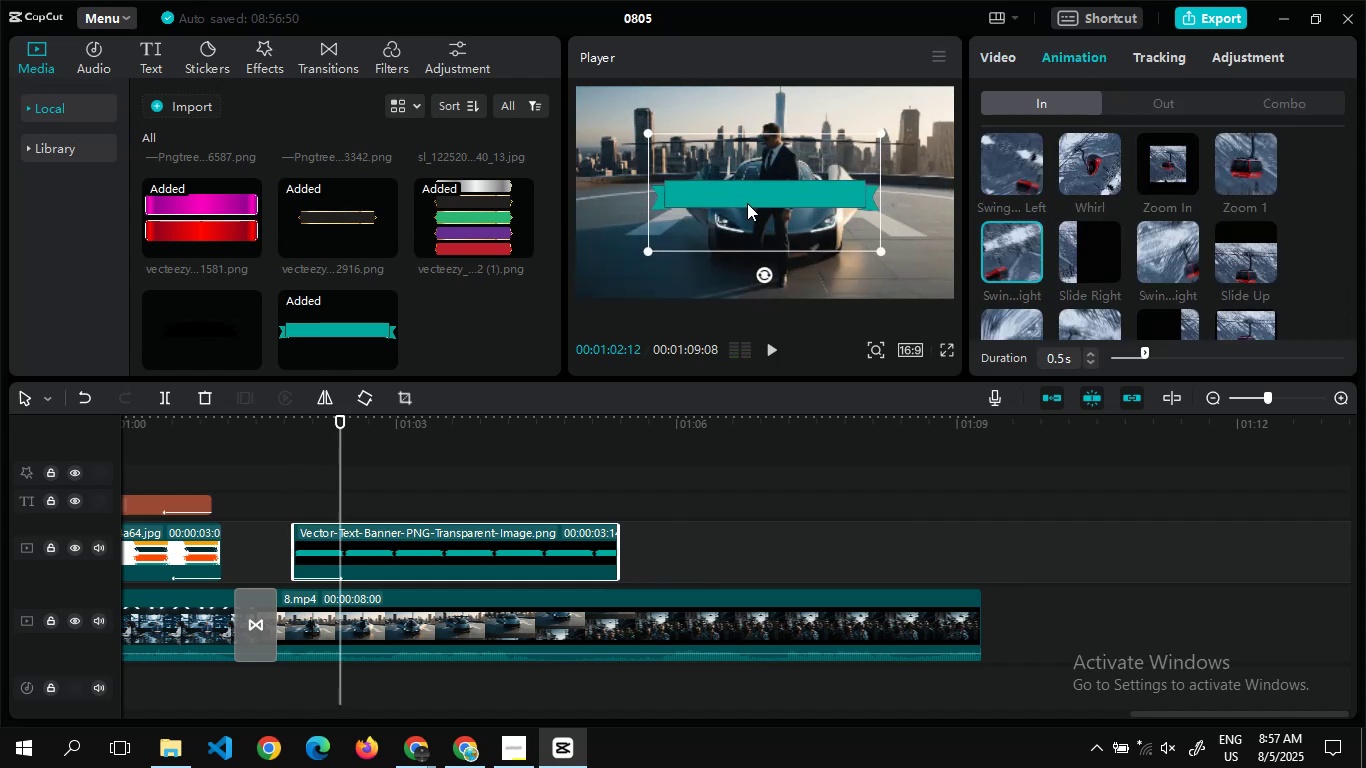 
left_click_drag(start_coordinate=[747, 203], to_coordinate=[745, 289])
 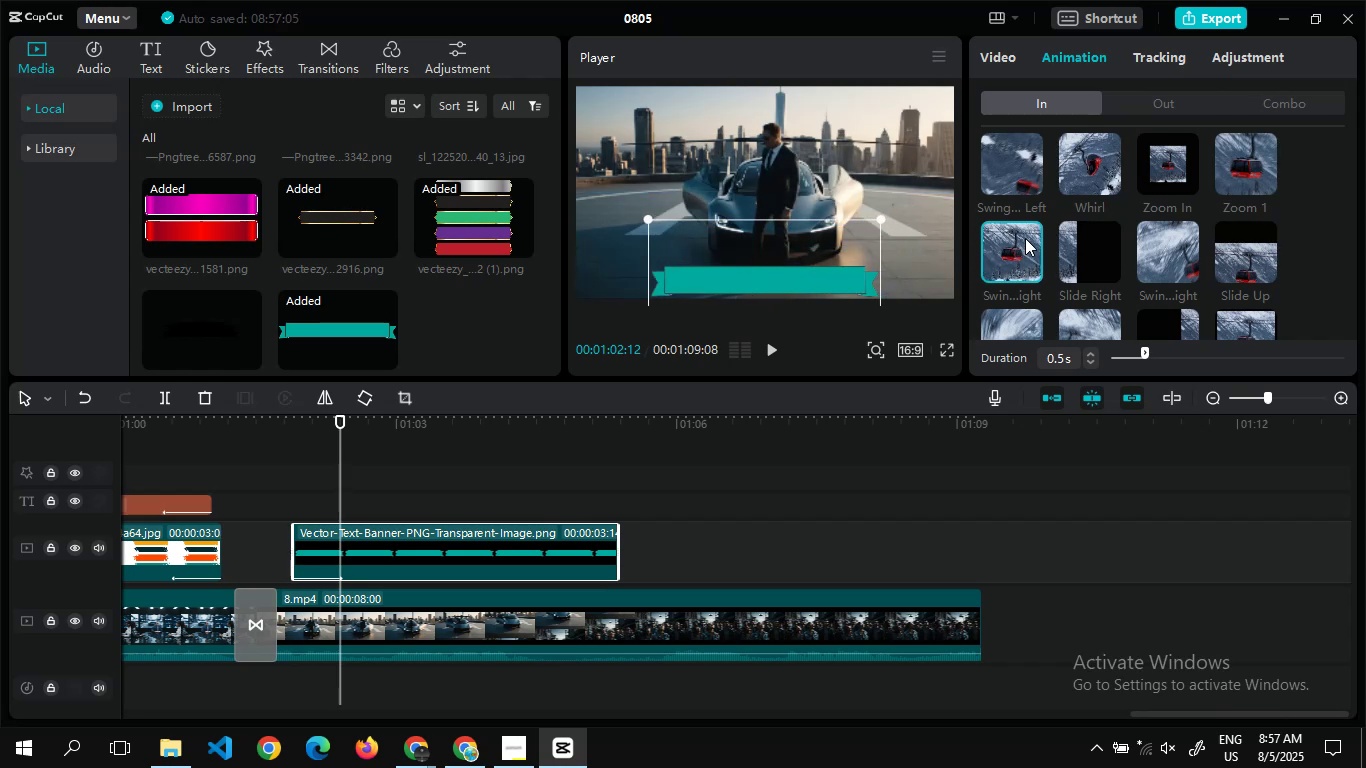 
left_click([1025, 238])
 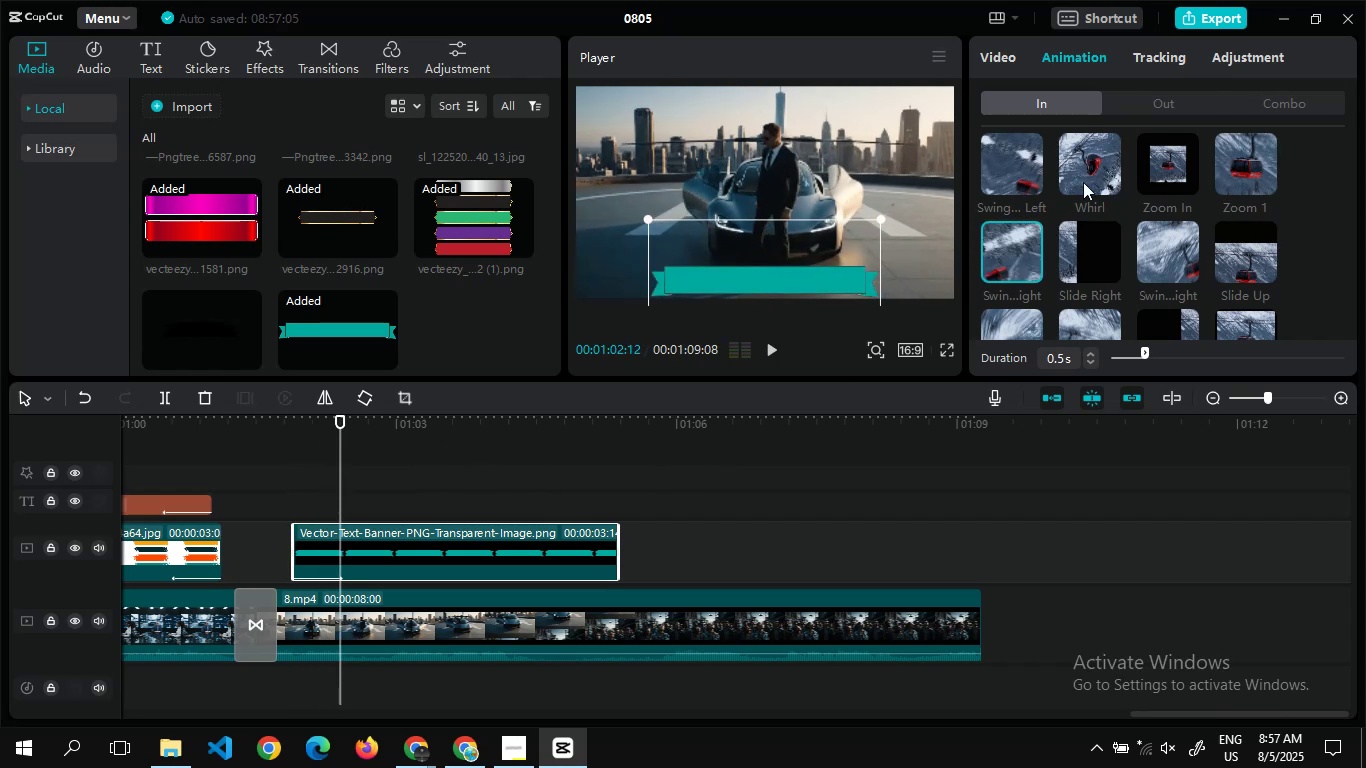 
left_click([1160, 107])
 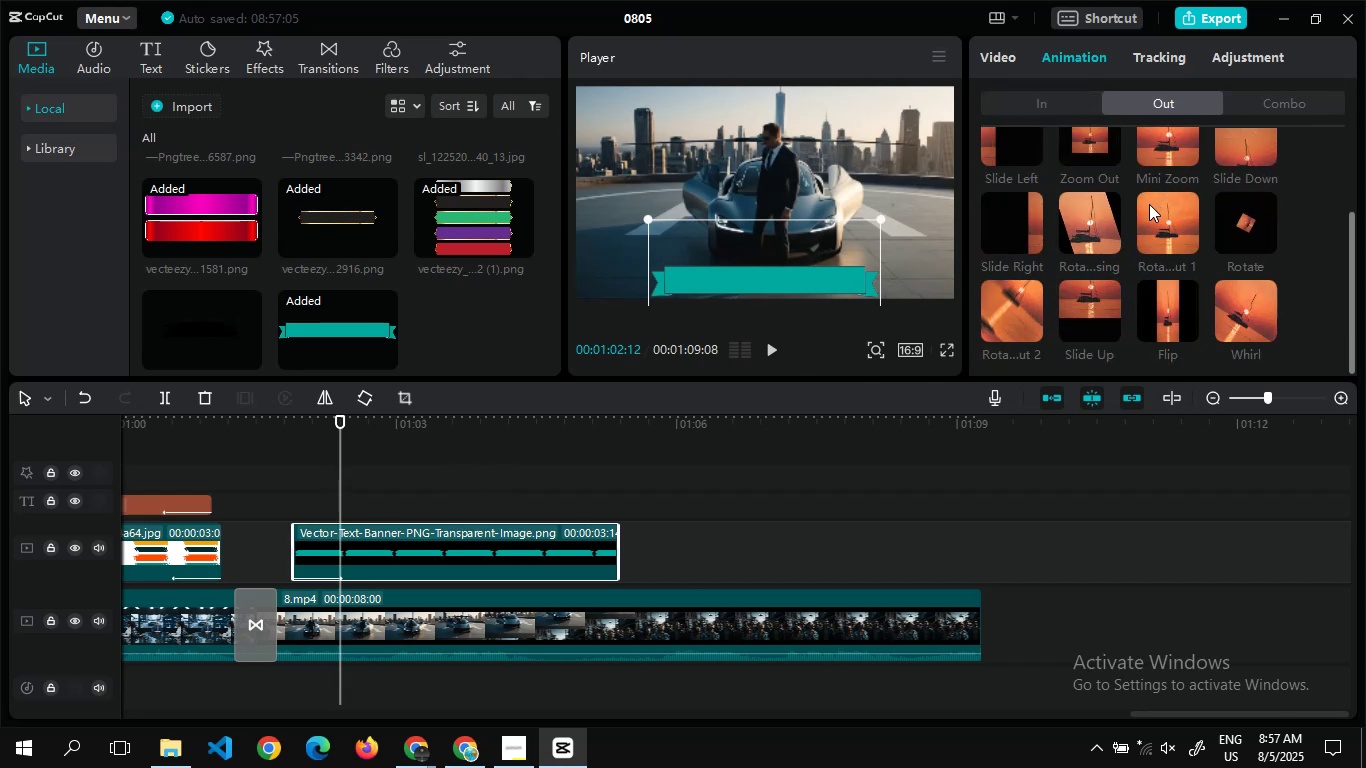 
left_click([1142, 214])
 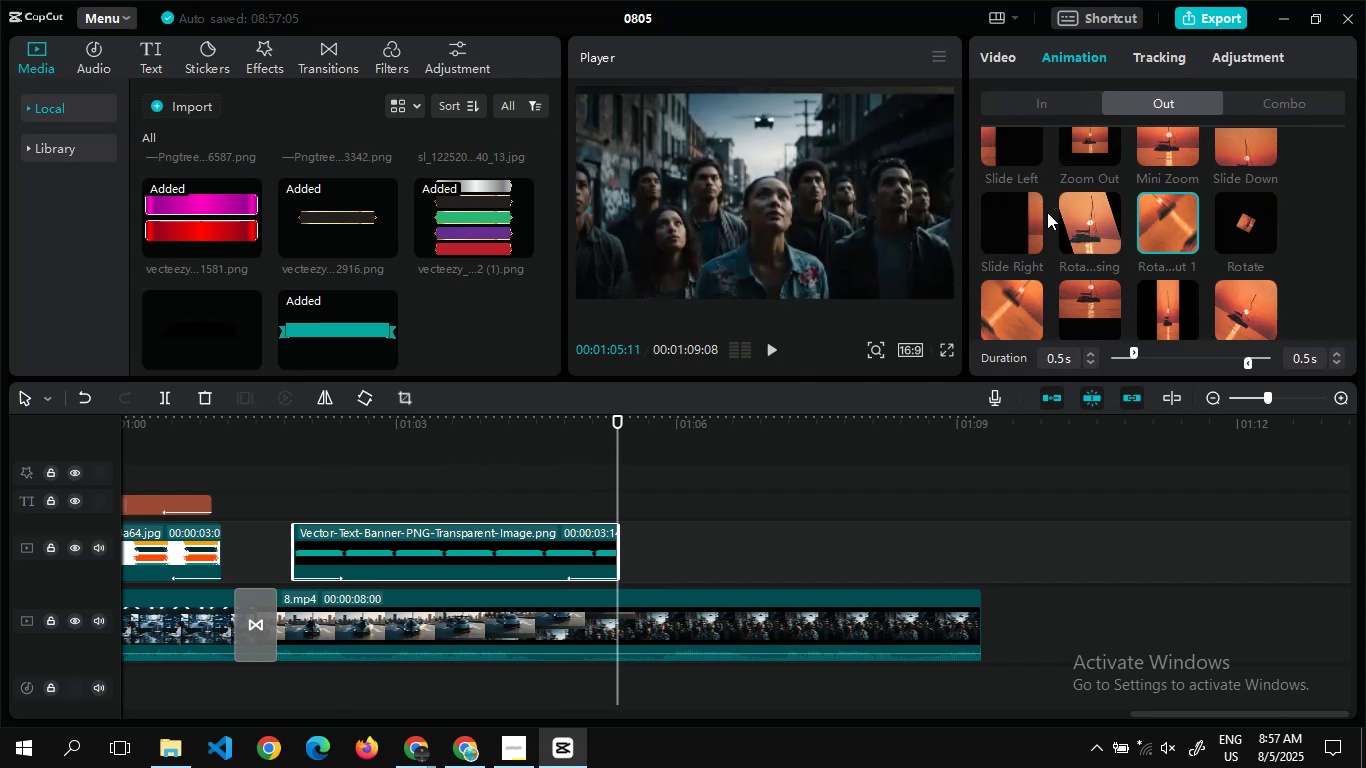 
left_click([1069, 218])
 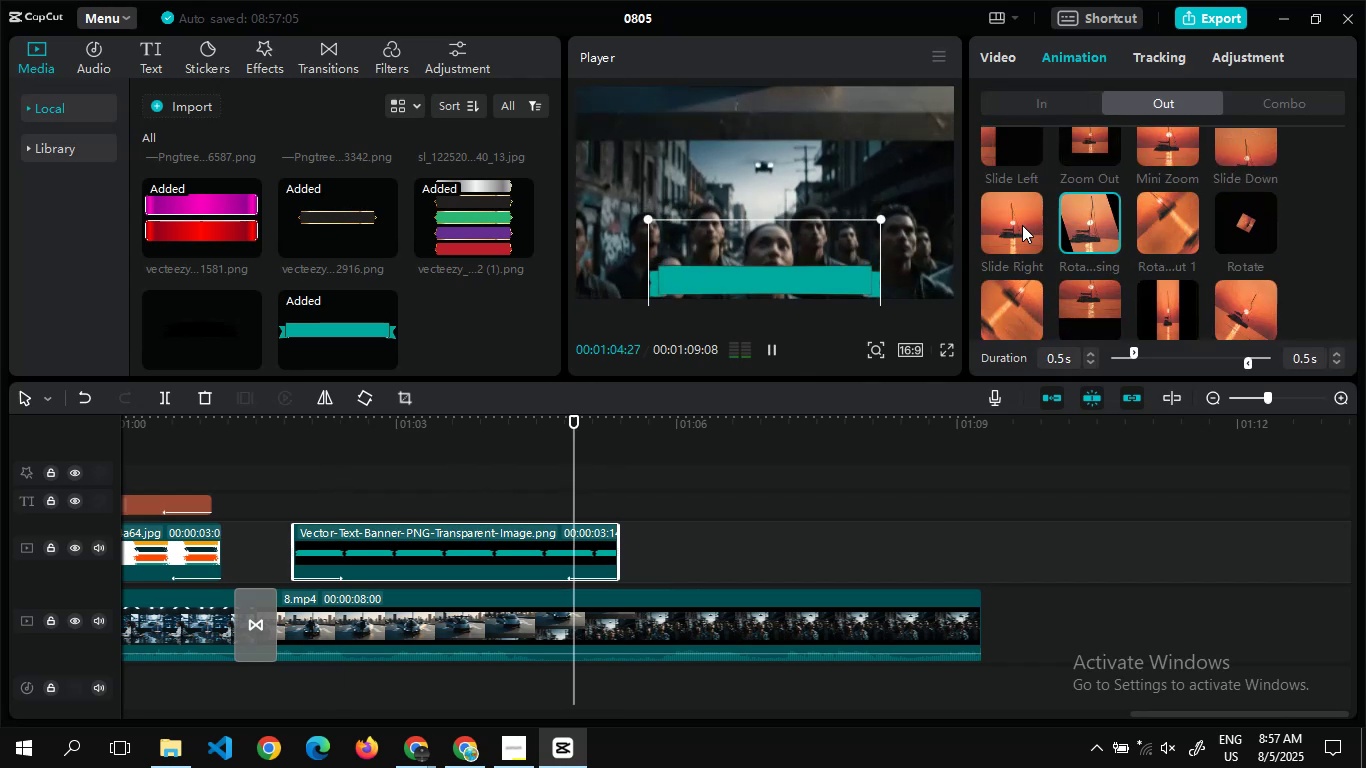 
left_click([1022, 225])
 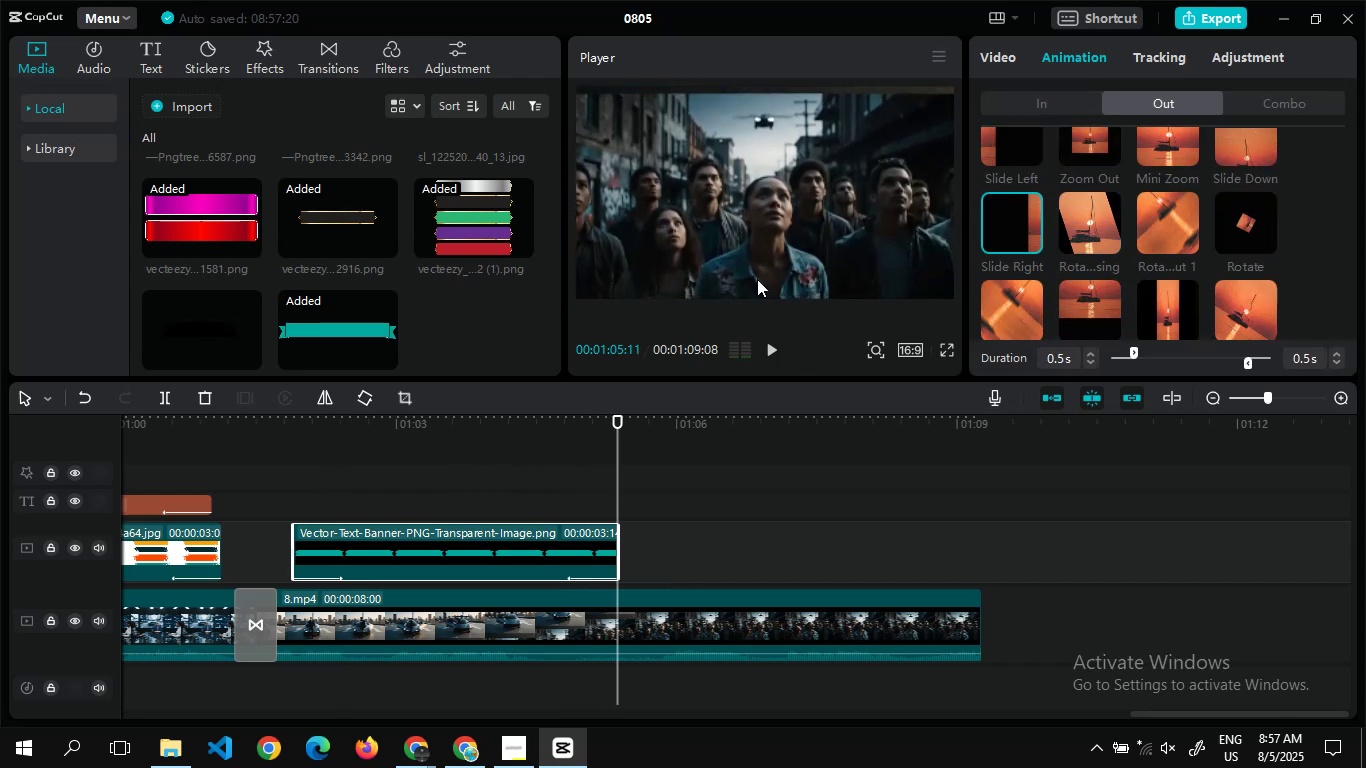 
left_click([1005, 102])
 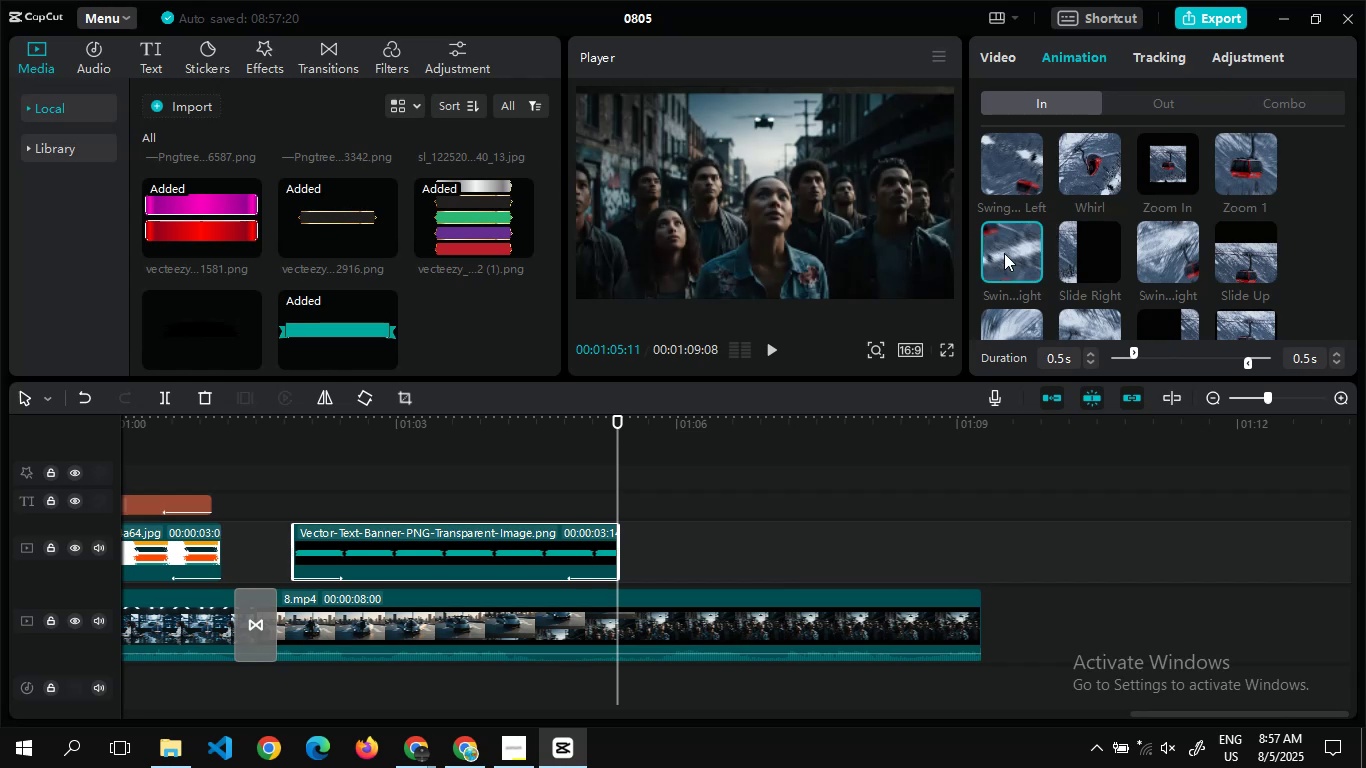 
left_click([1004, 253])
 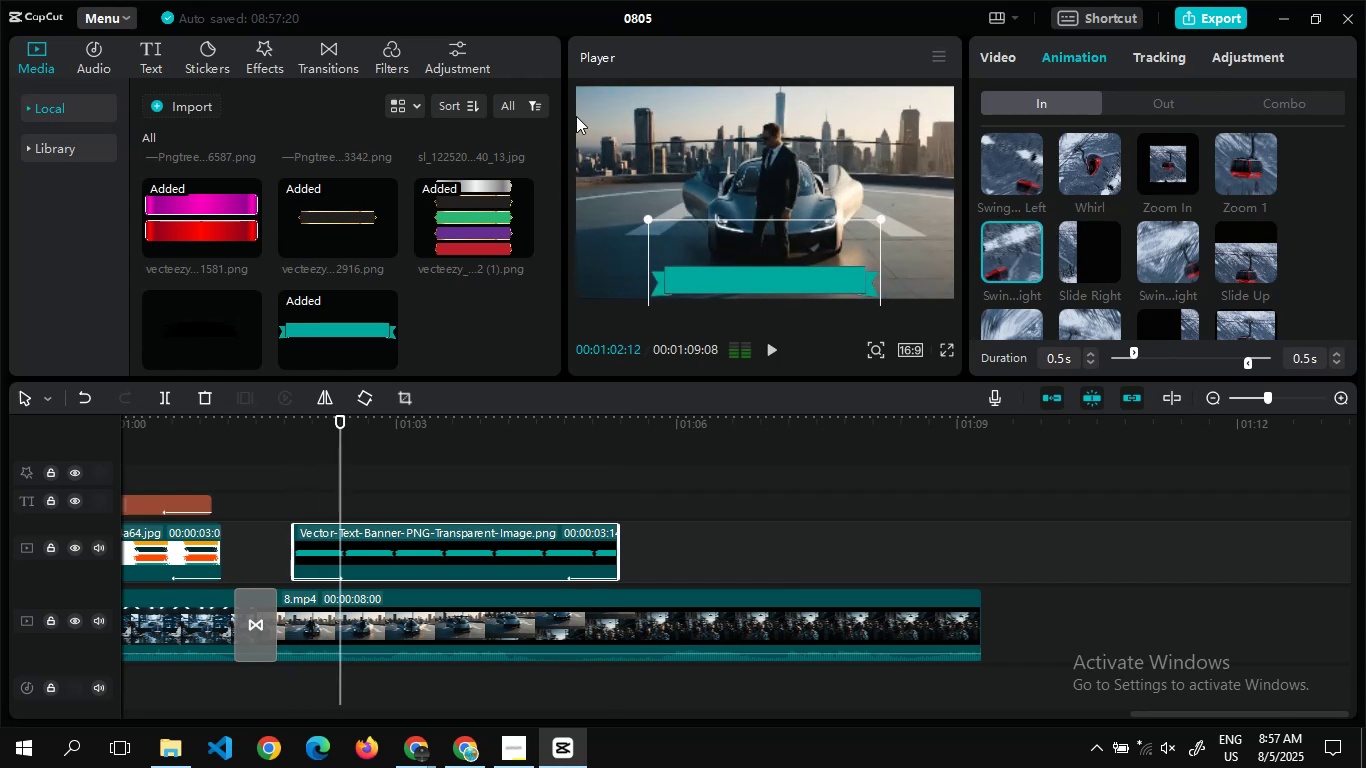 
wait(8.33)
 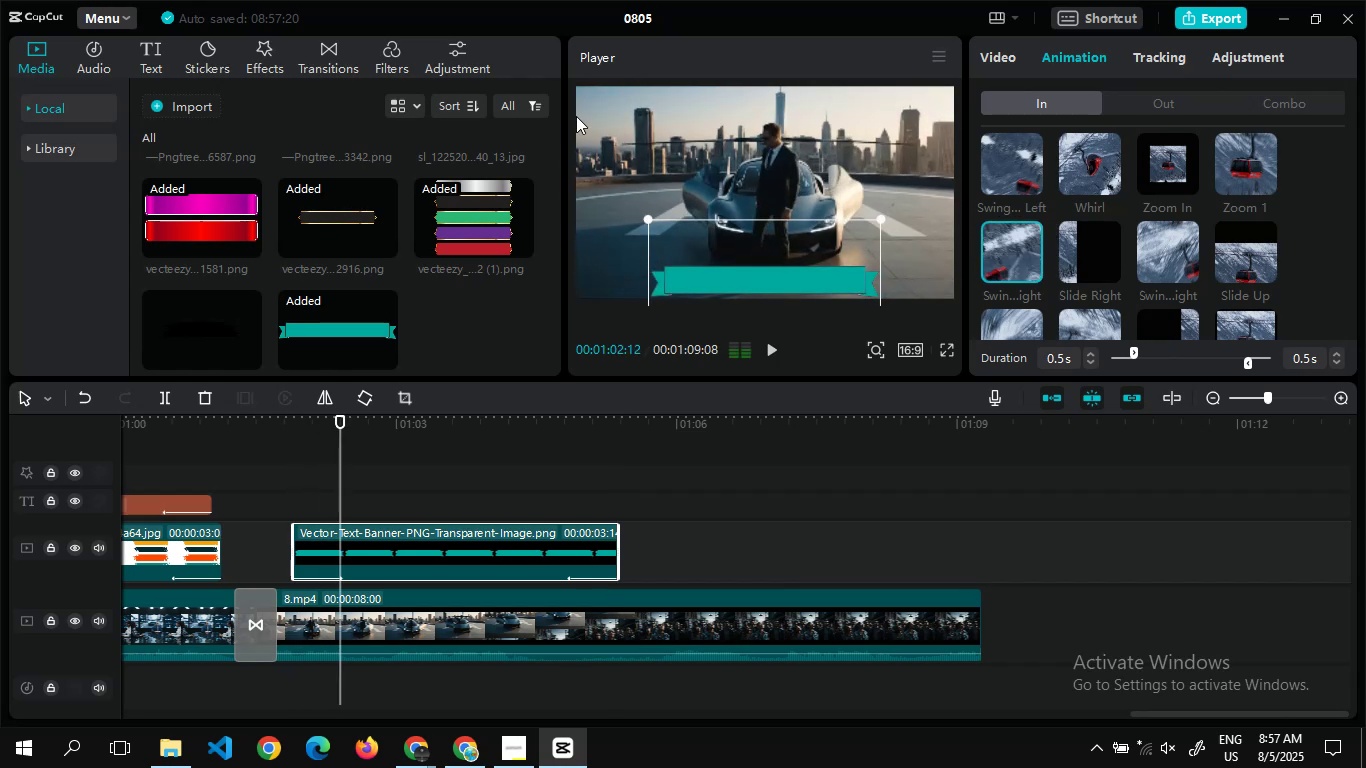 
left_click([217, 189])
 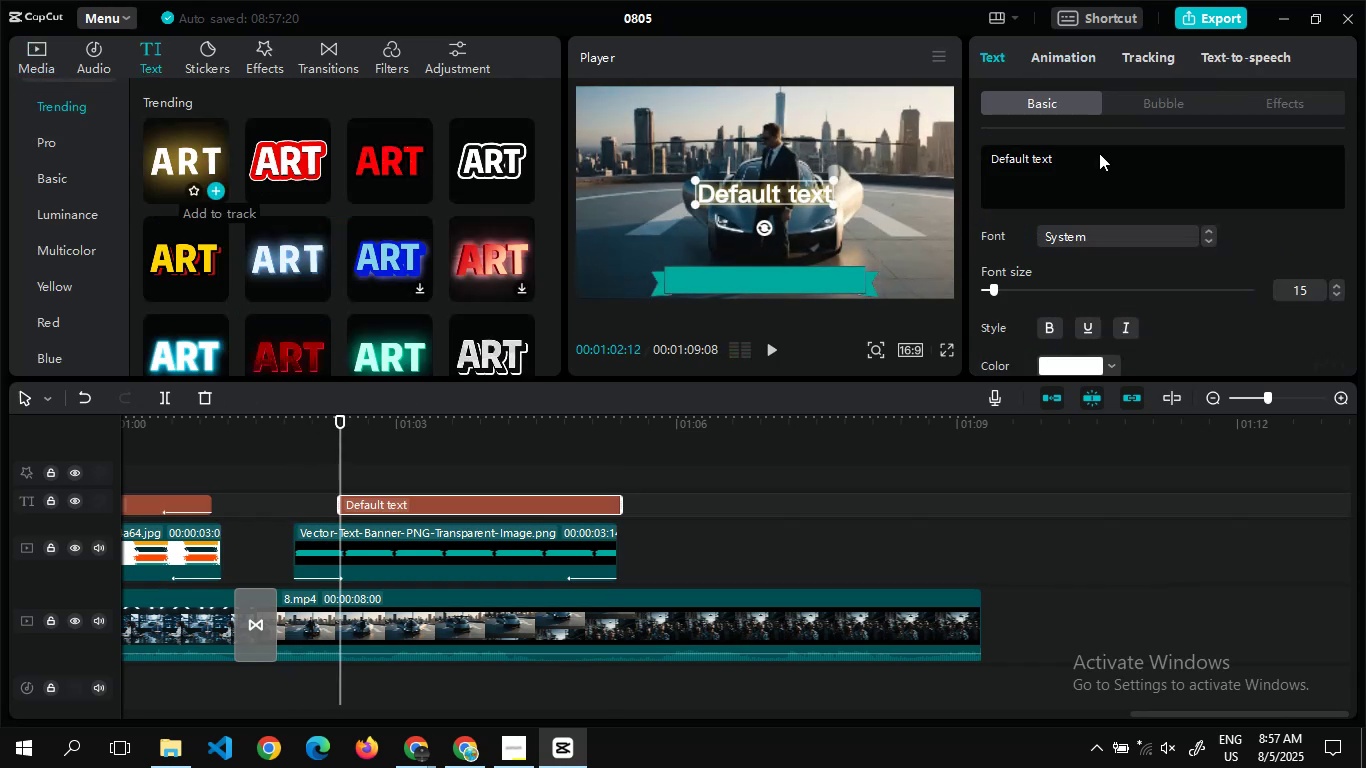 
double_click([217, 189])
 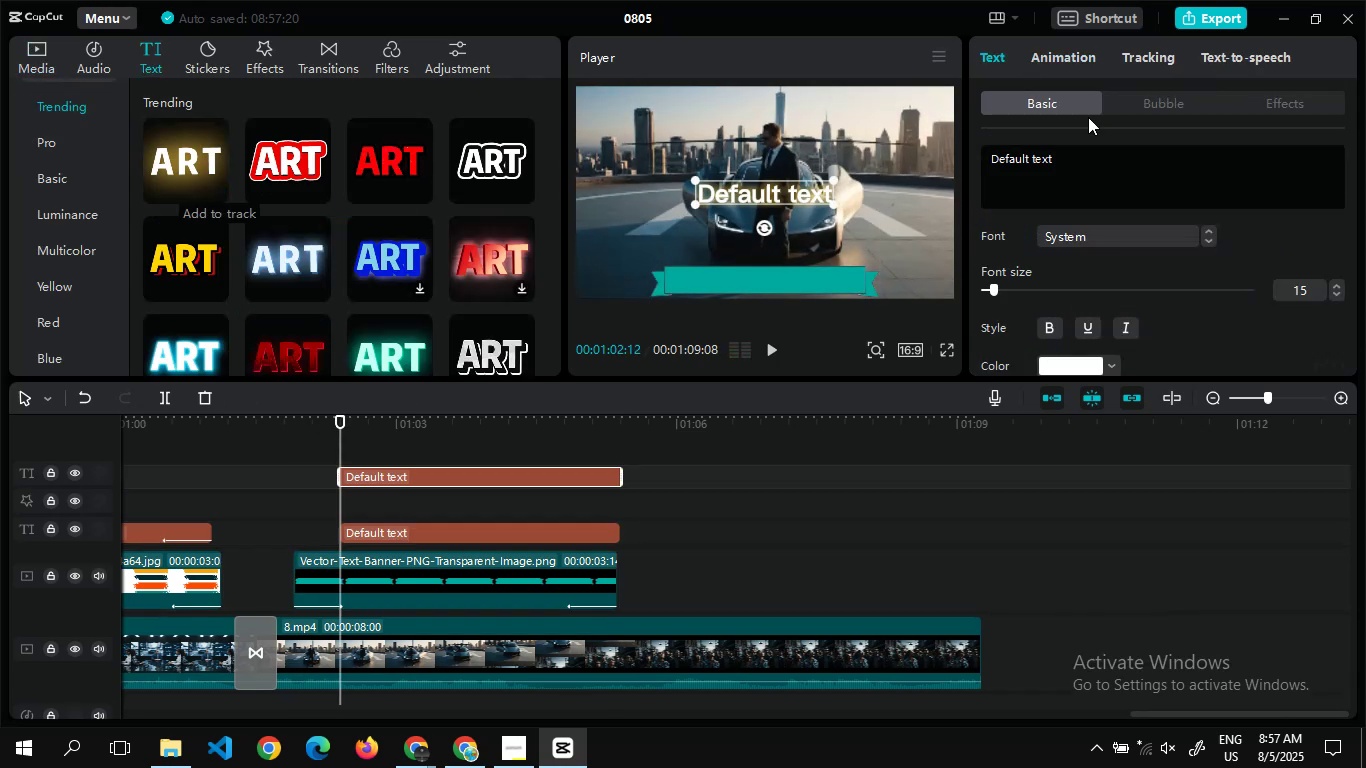 
left_click([1031, 60])
 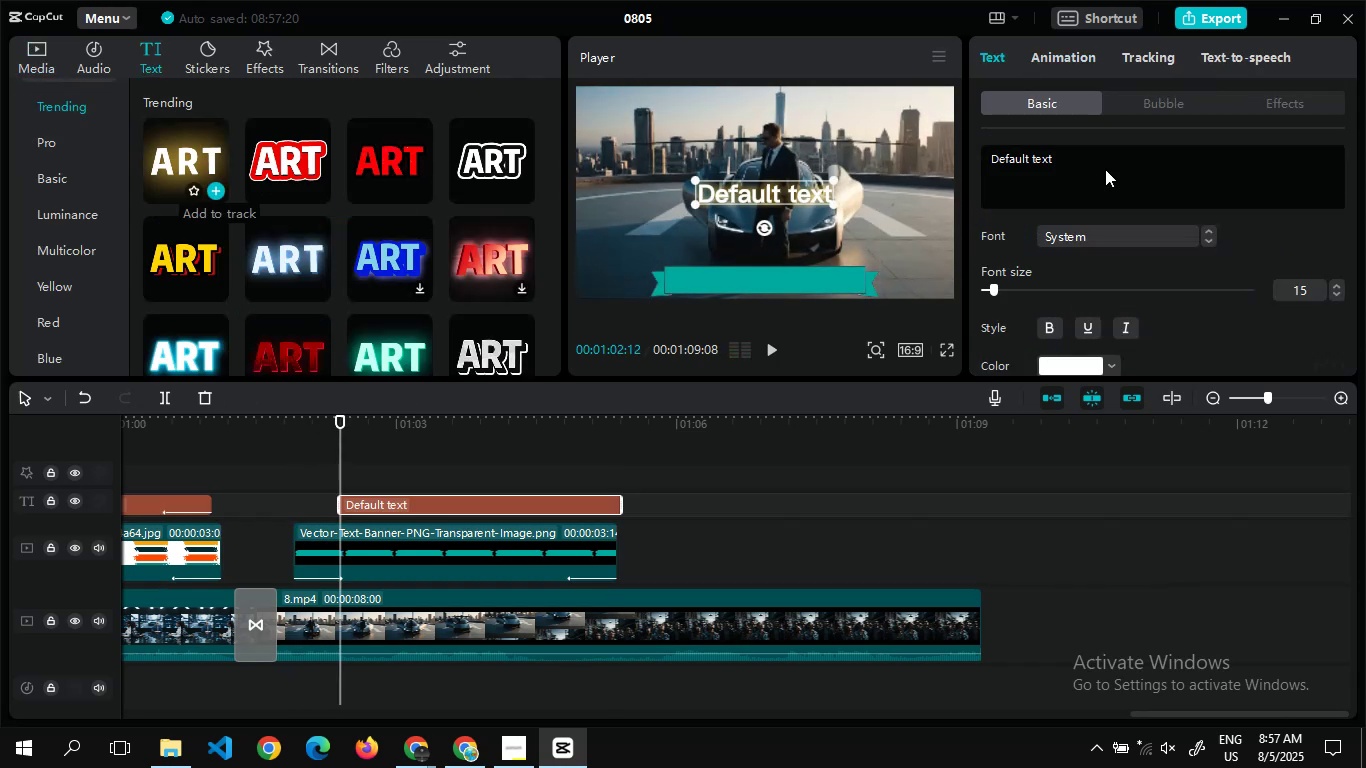 
mouse_move([1085, 88])
 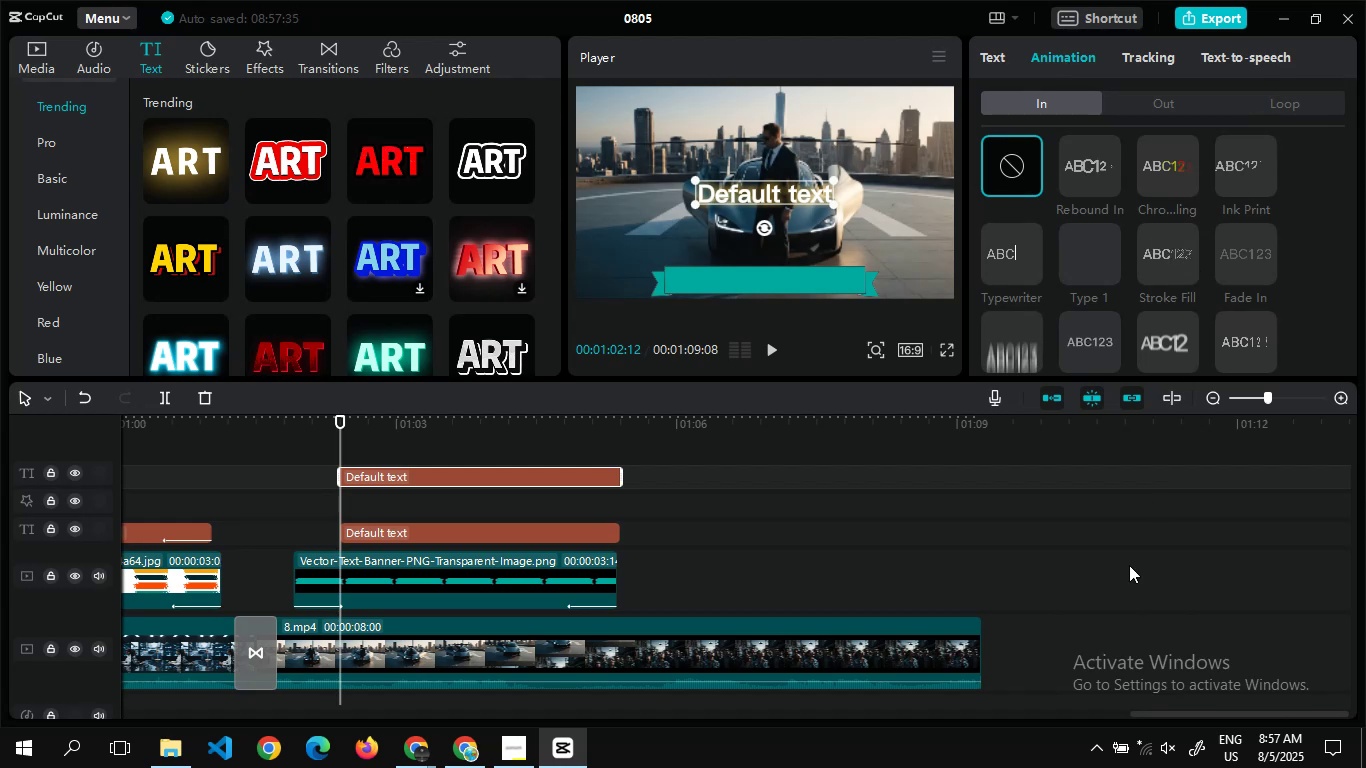 
left_click([1129, 565])
 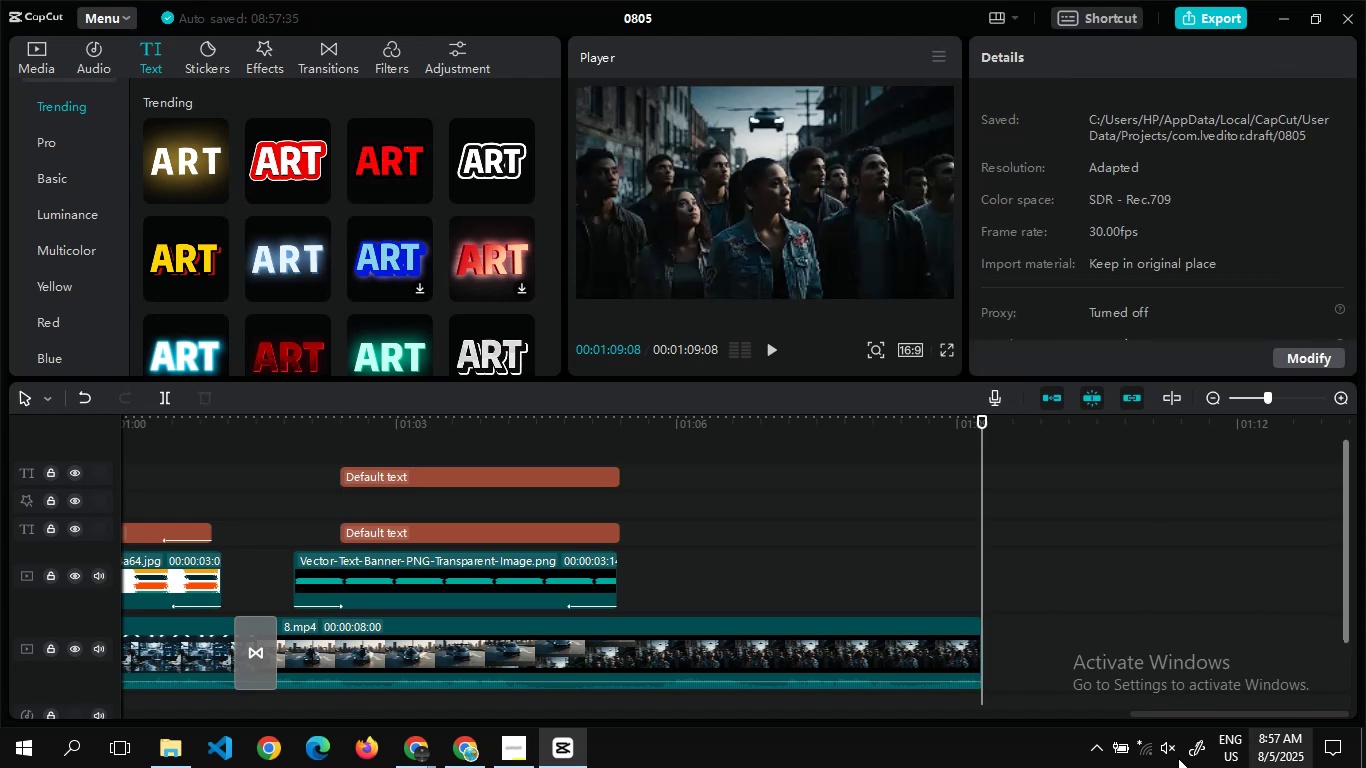 
left_click([1142, 761])
 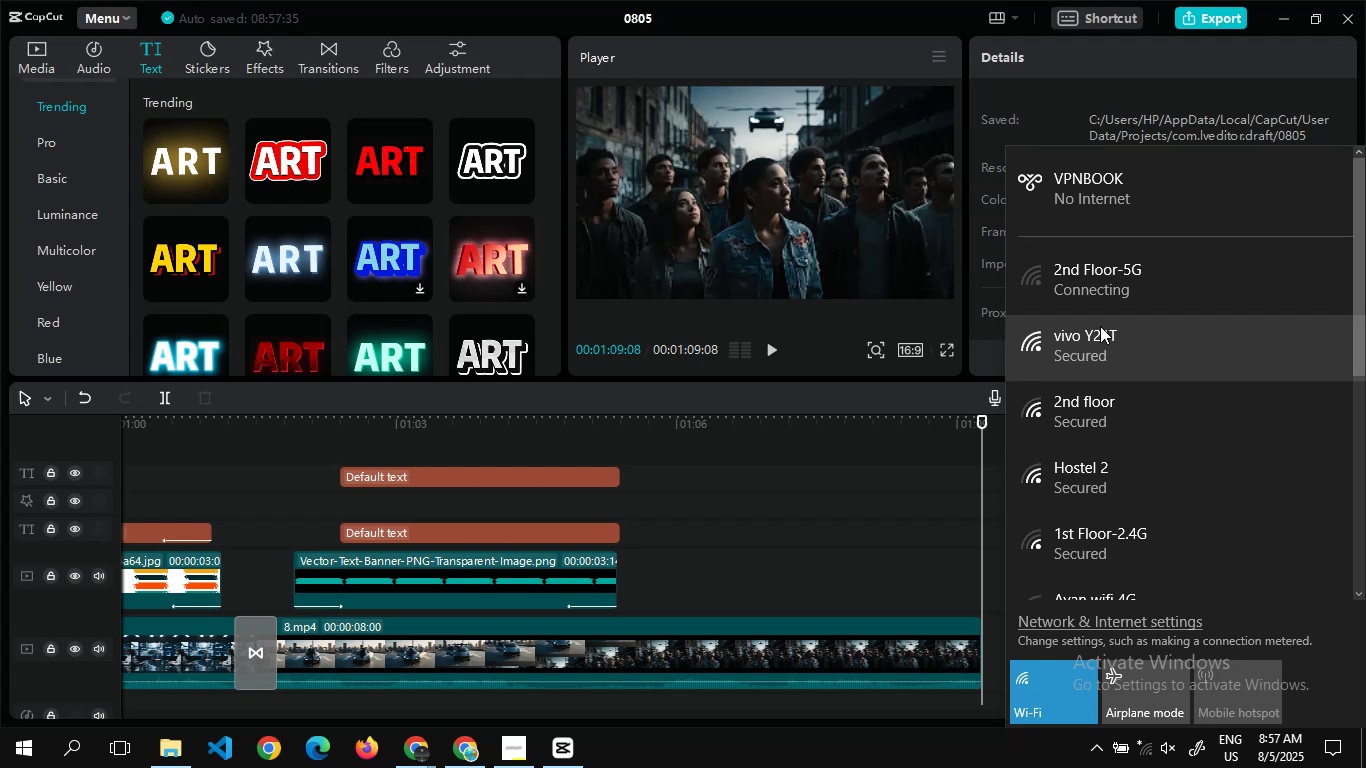 
wait(17.6)
 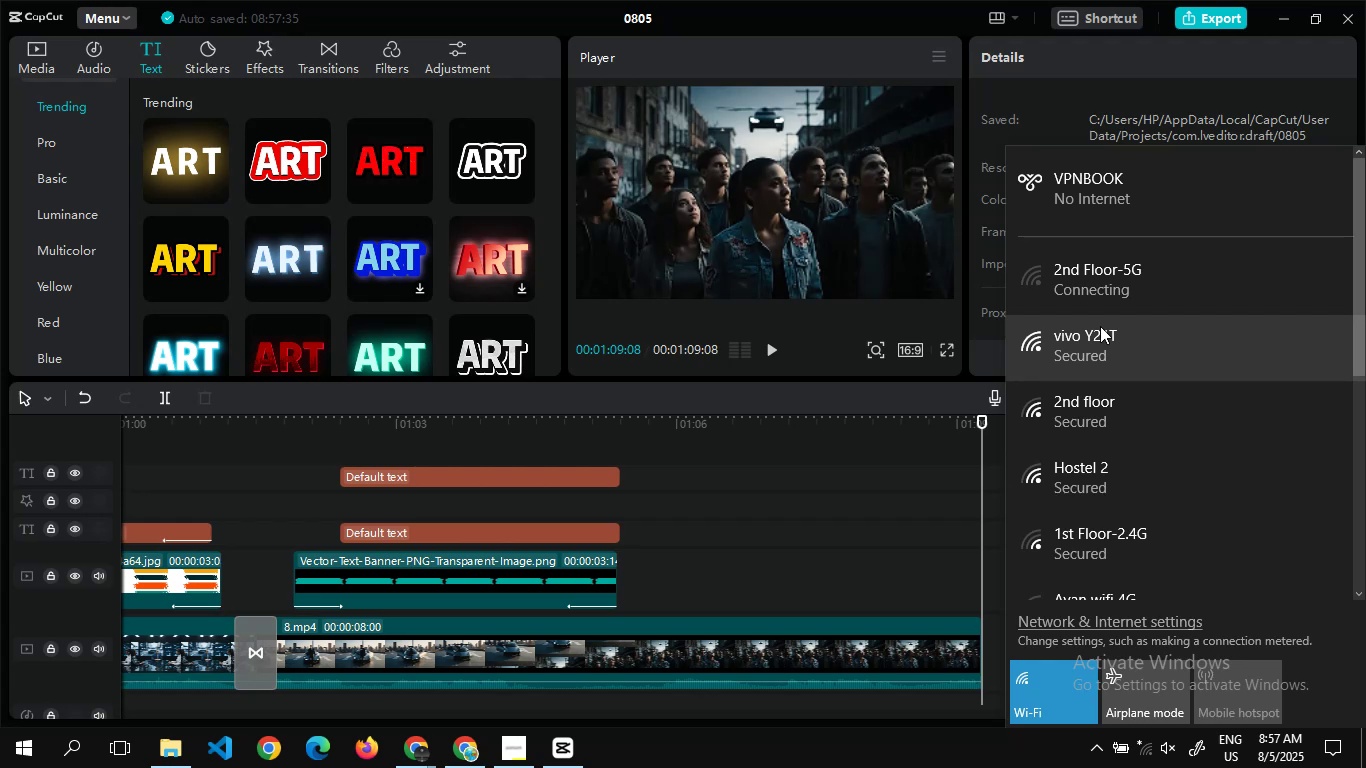 
left_click([961, 742])
 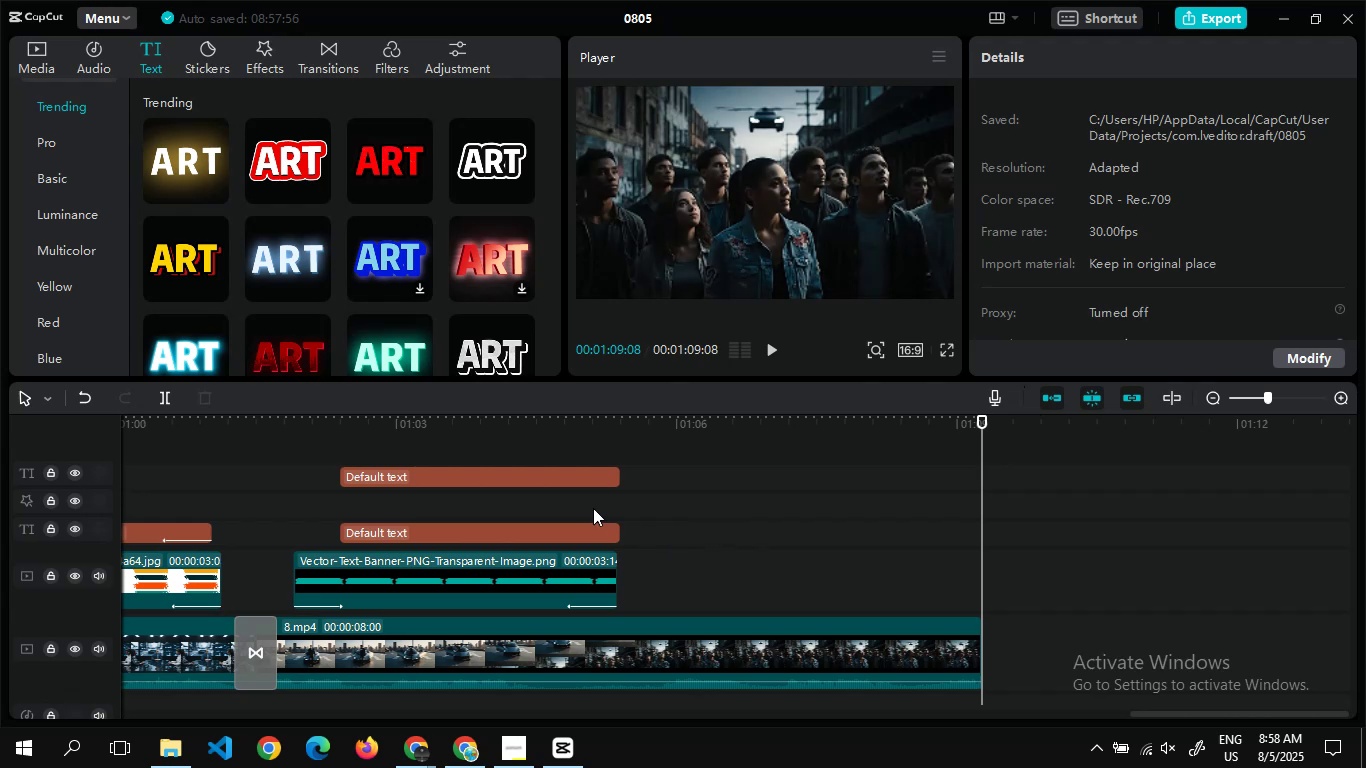 
wait(5.15)
 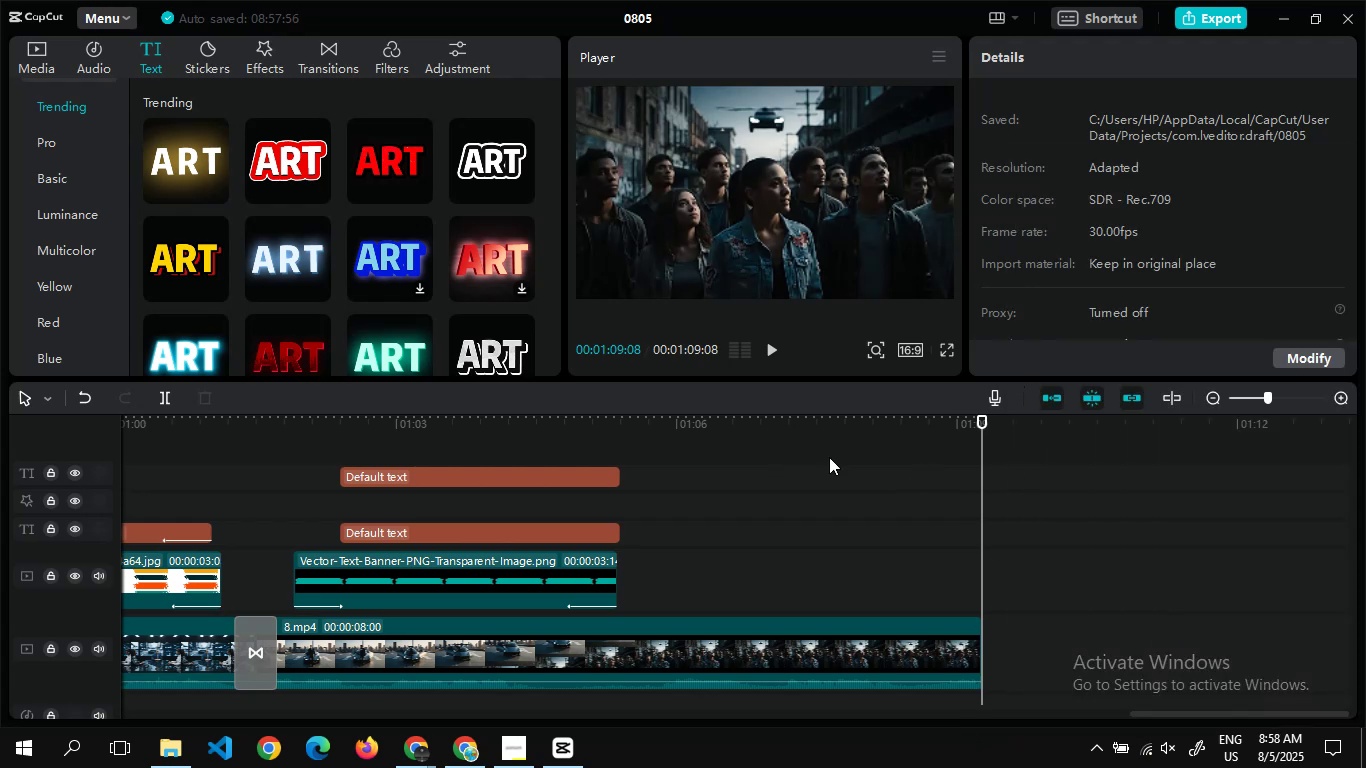 
left_click([563, 468])
 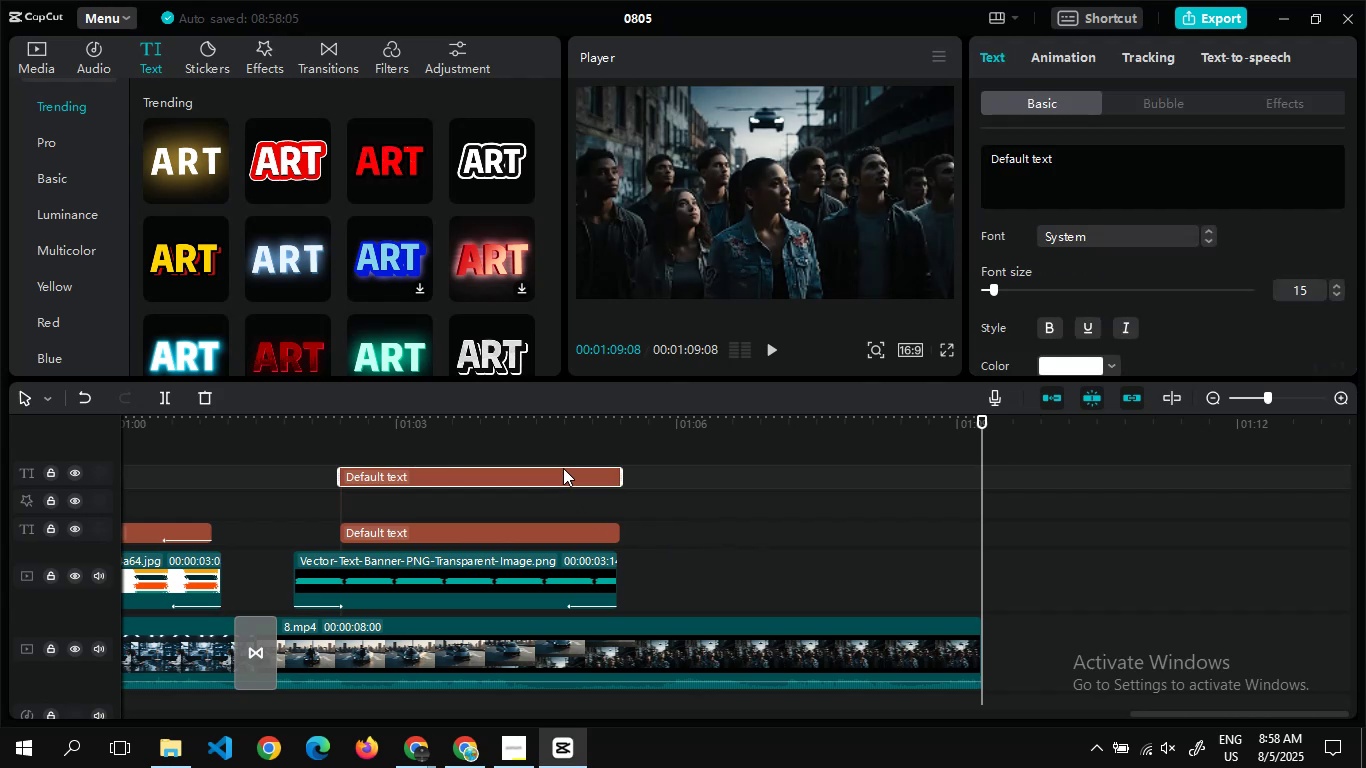 
key(Delete)
 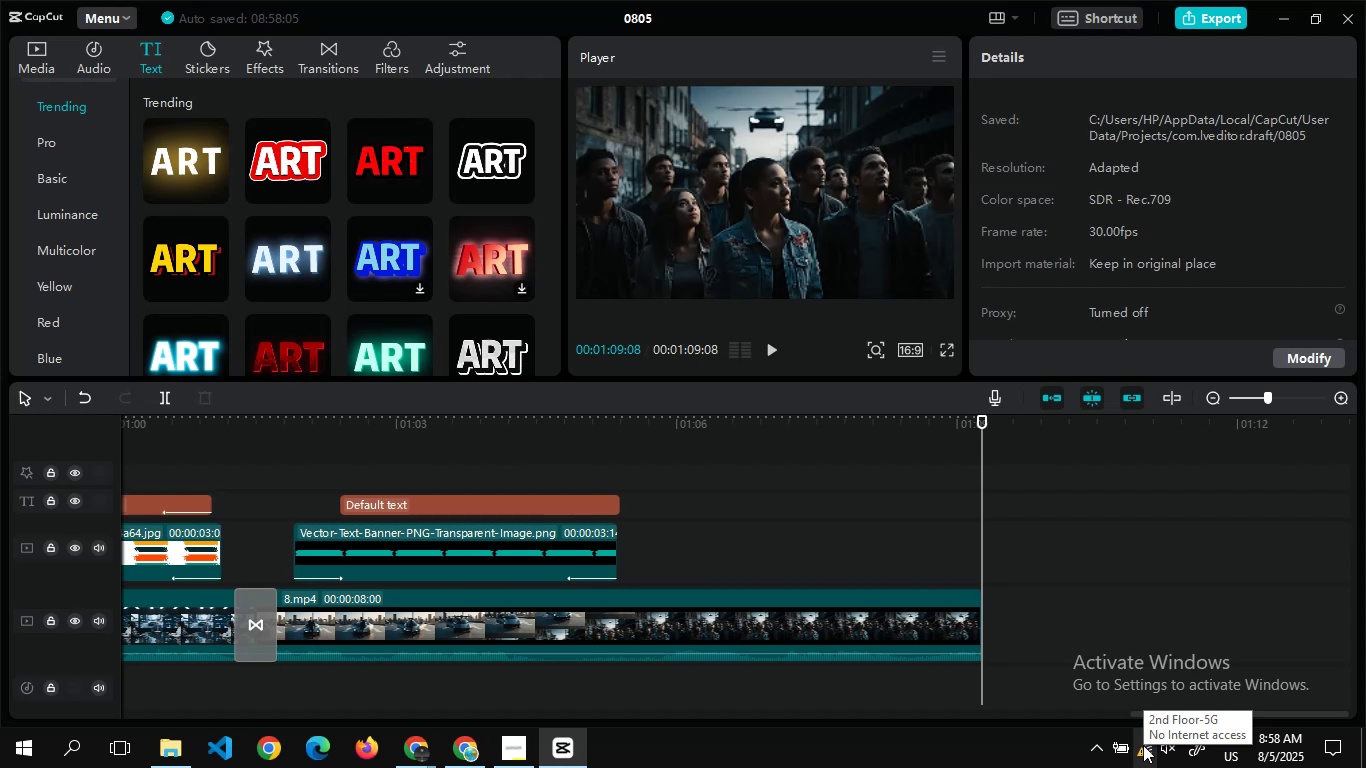 
wait(20.2)
 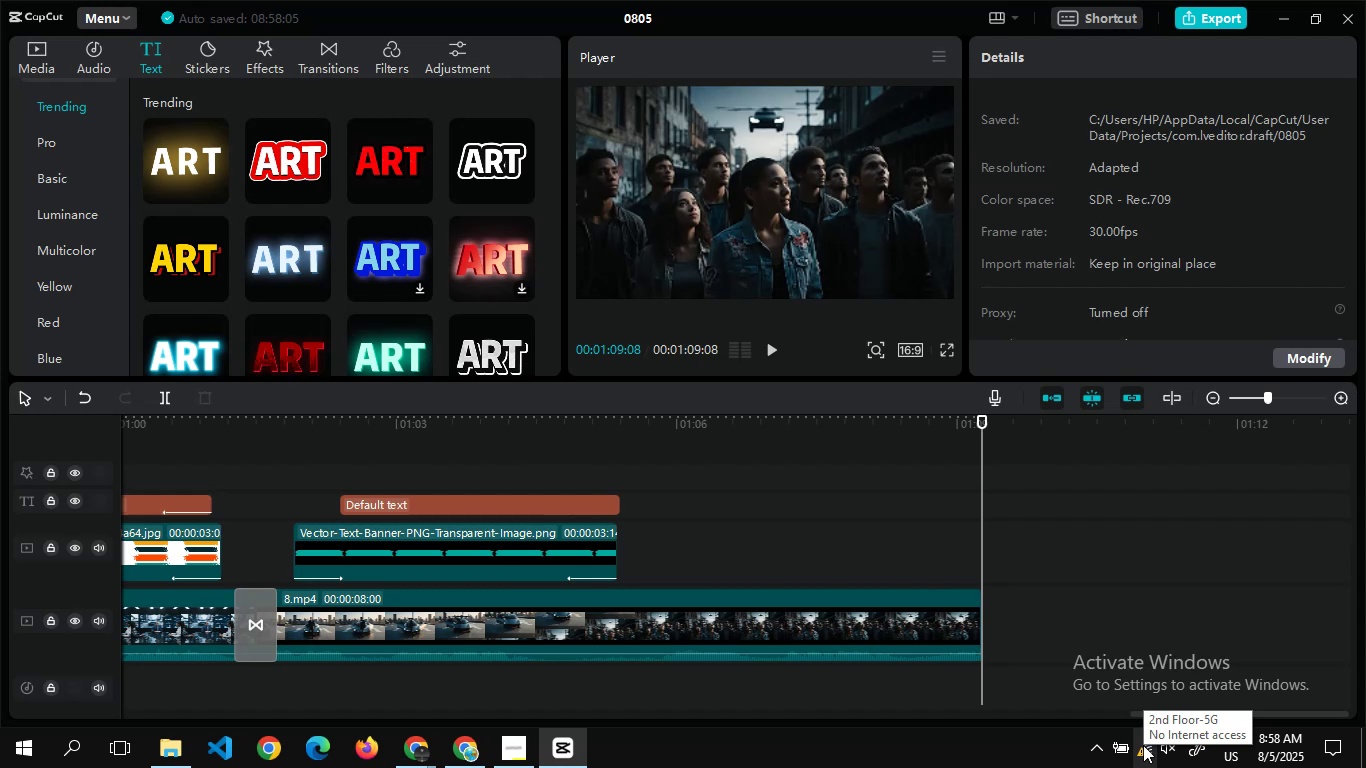 
left_click([1138, 745])
 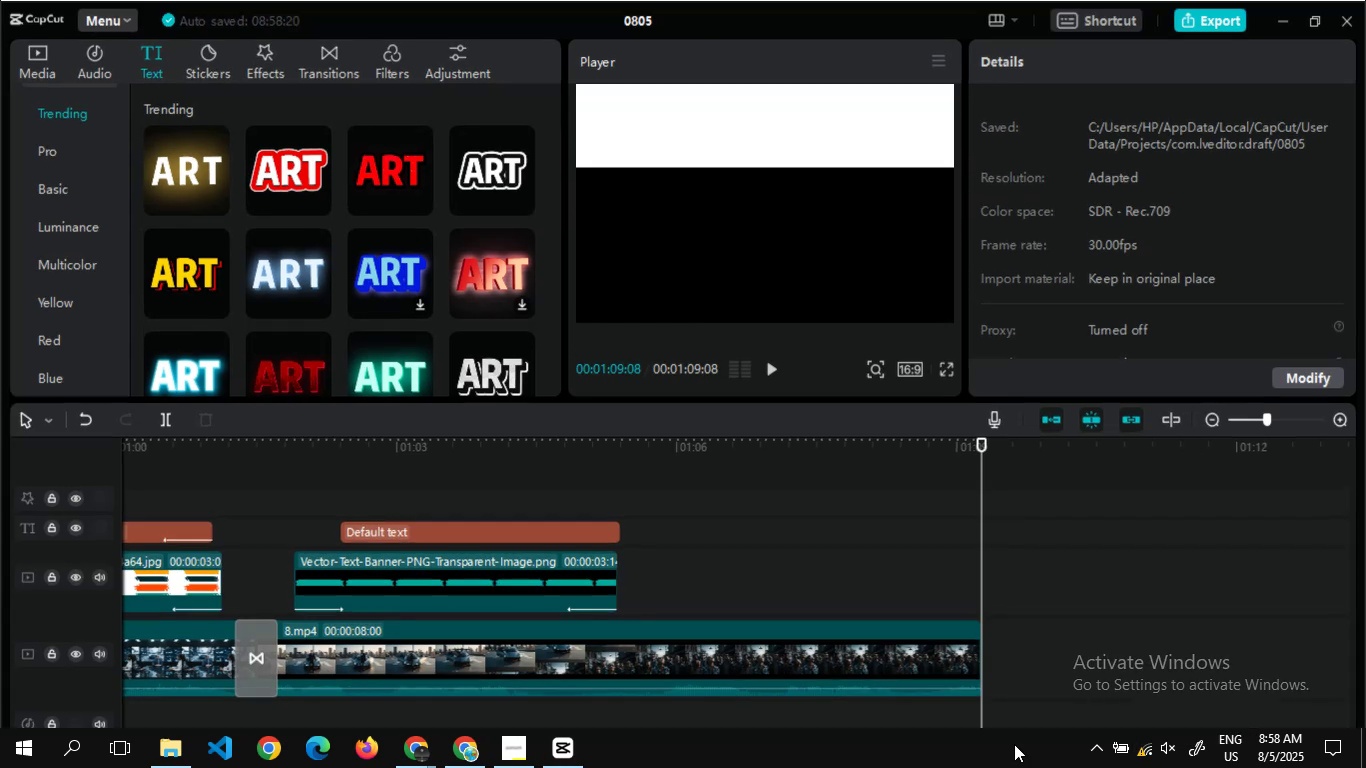 
left_click([1138, 744])
 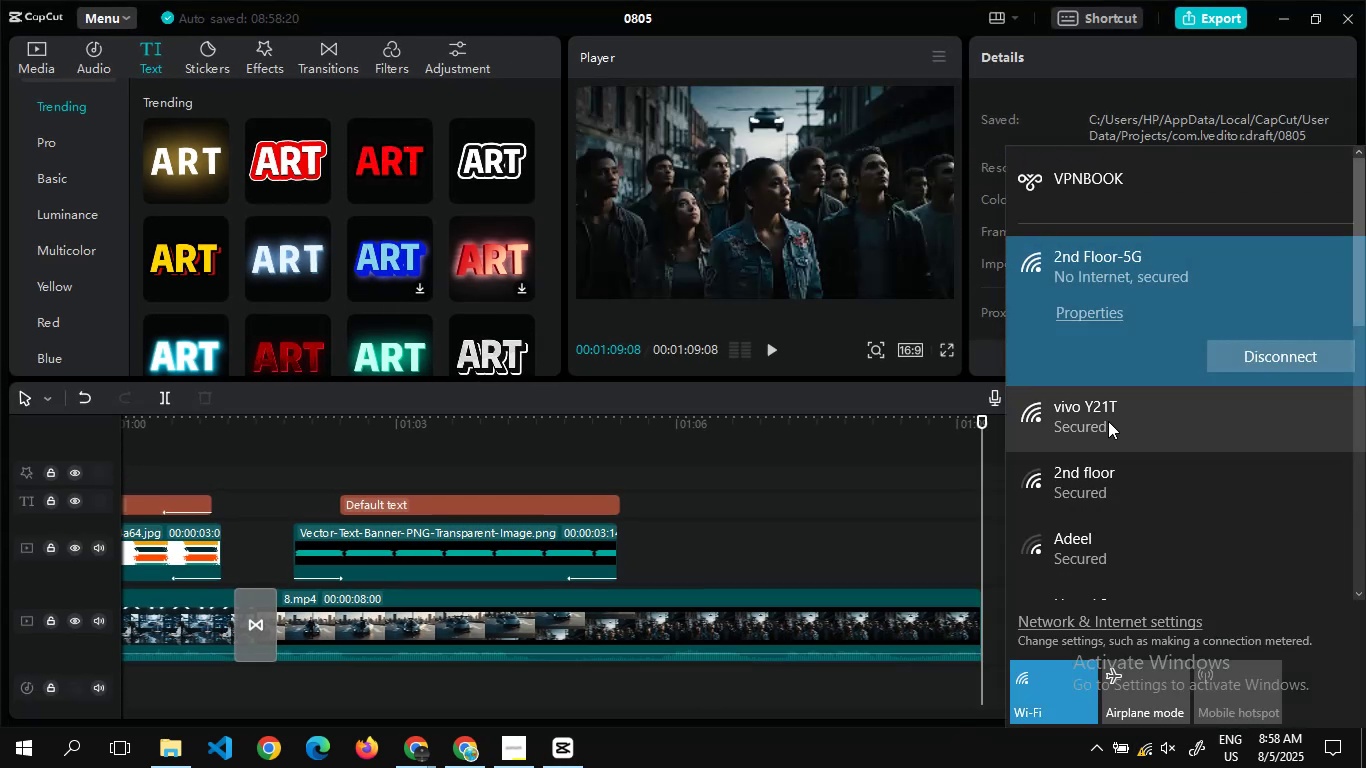 
left_click([1109, 425])
 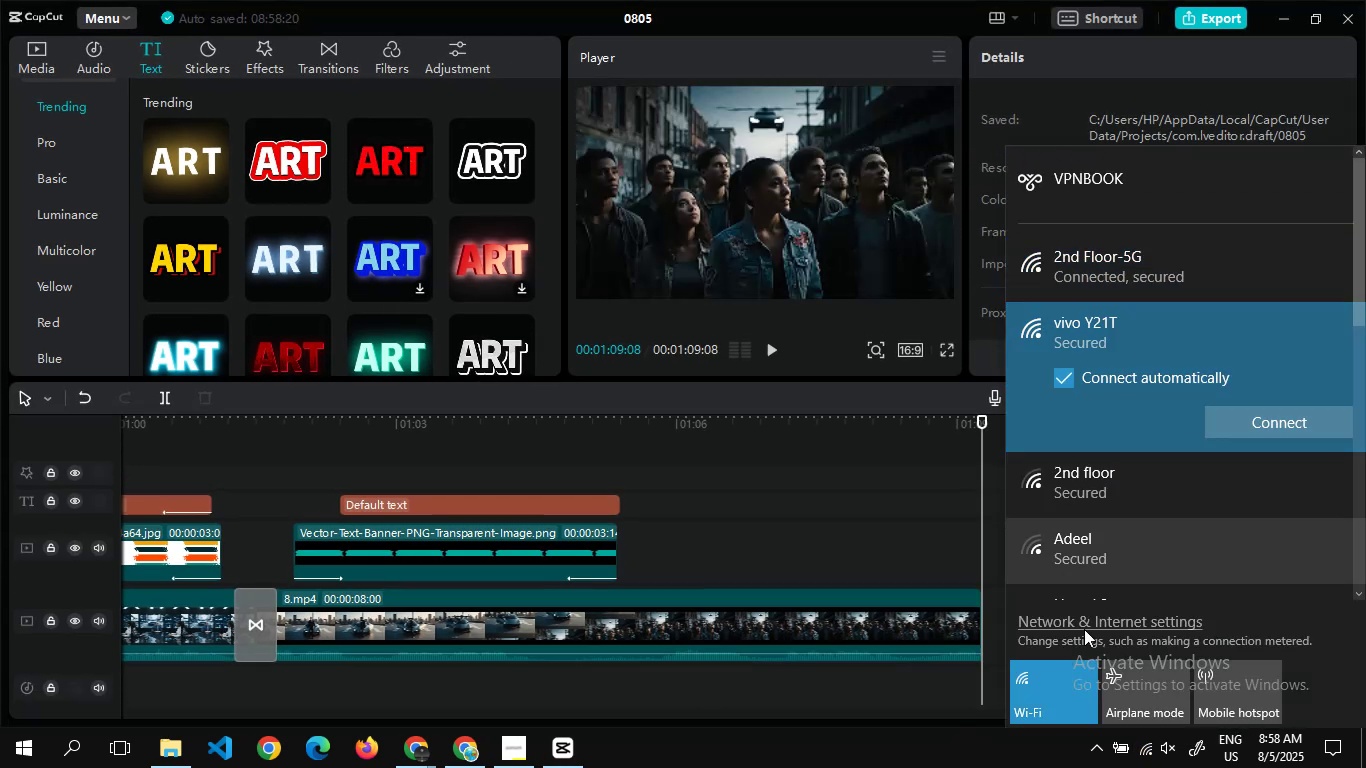 
left_click([972, 753])
 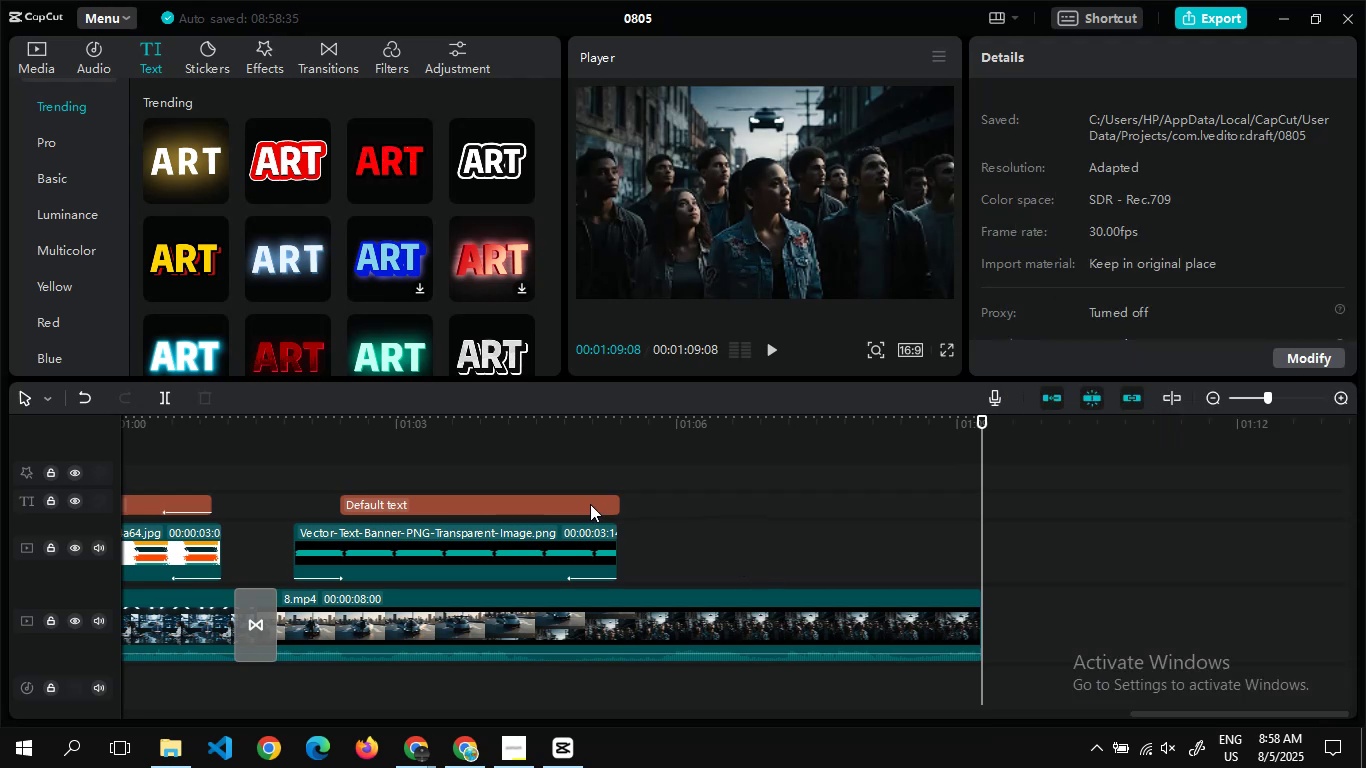 
left_click([590, 503])
 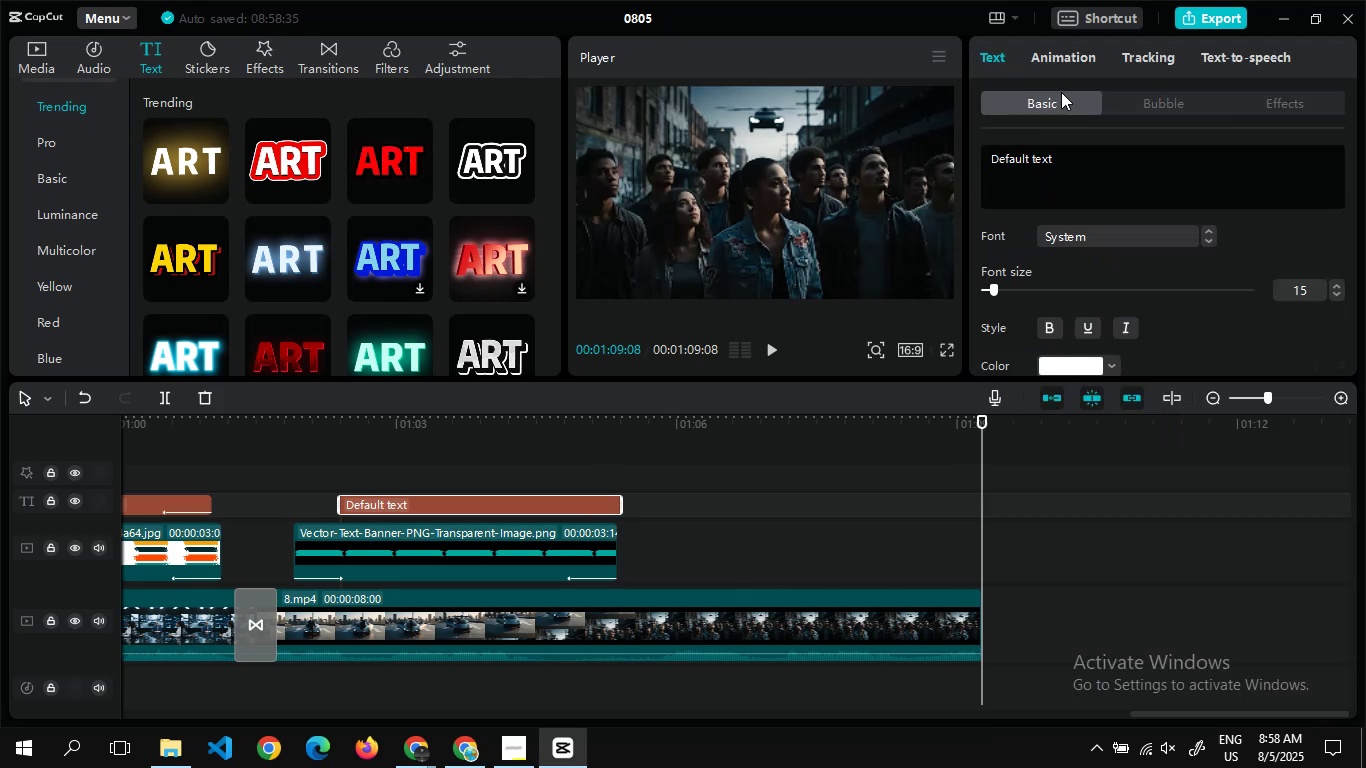 
left_click([1065, 64])
 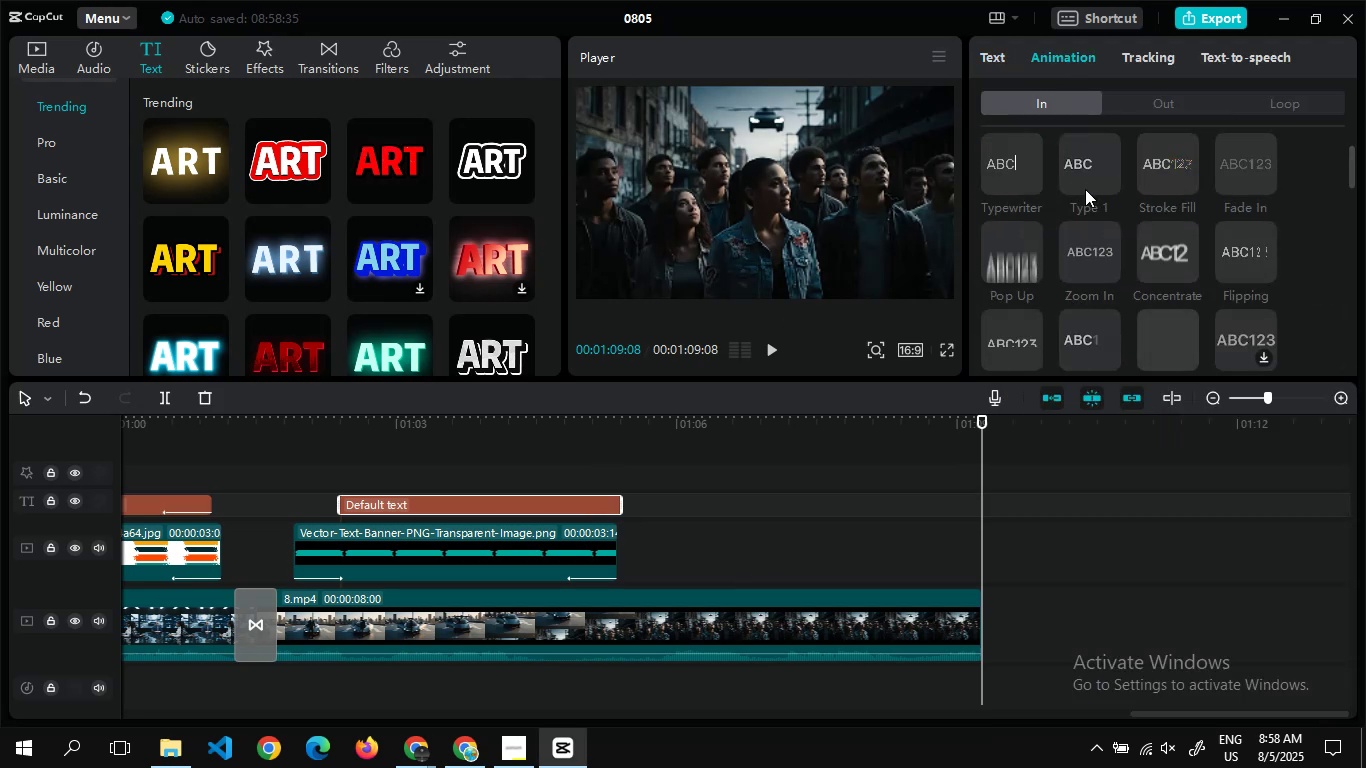 
left_click([1085, 210])
 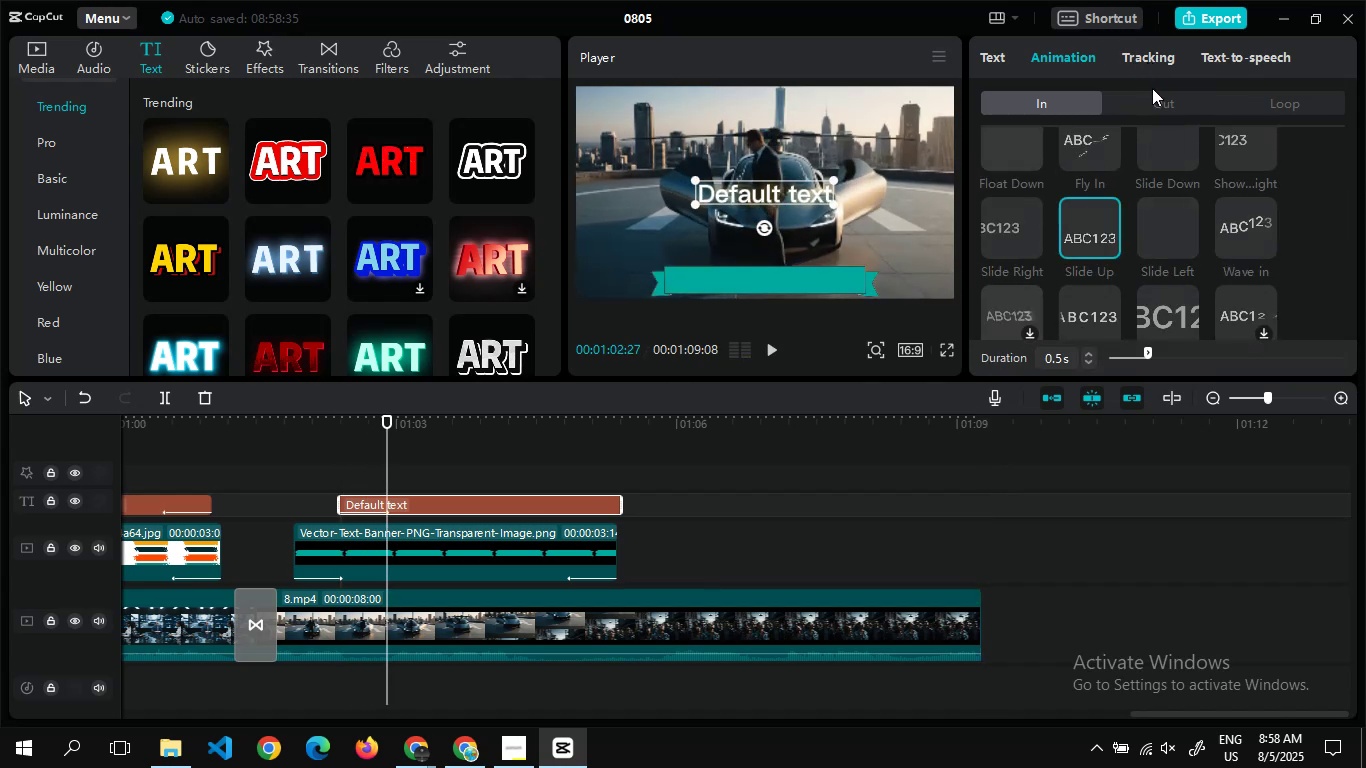 
left_click([1152, 102])
 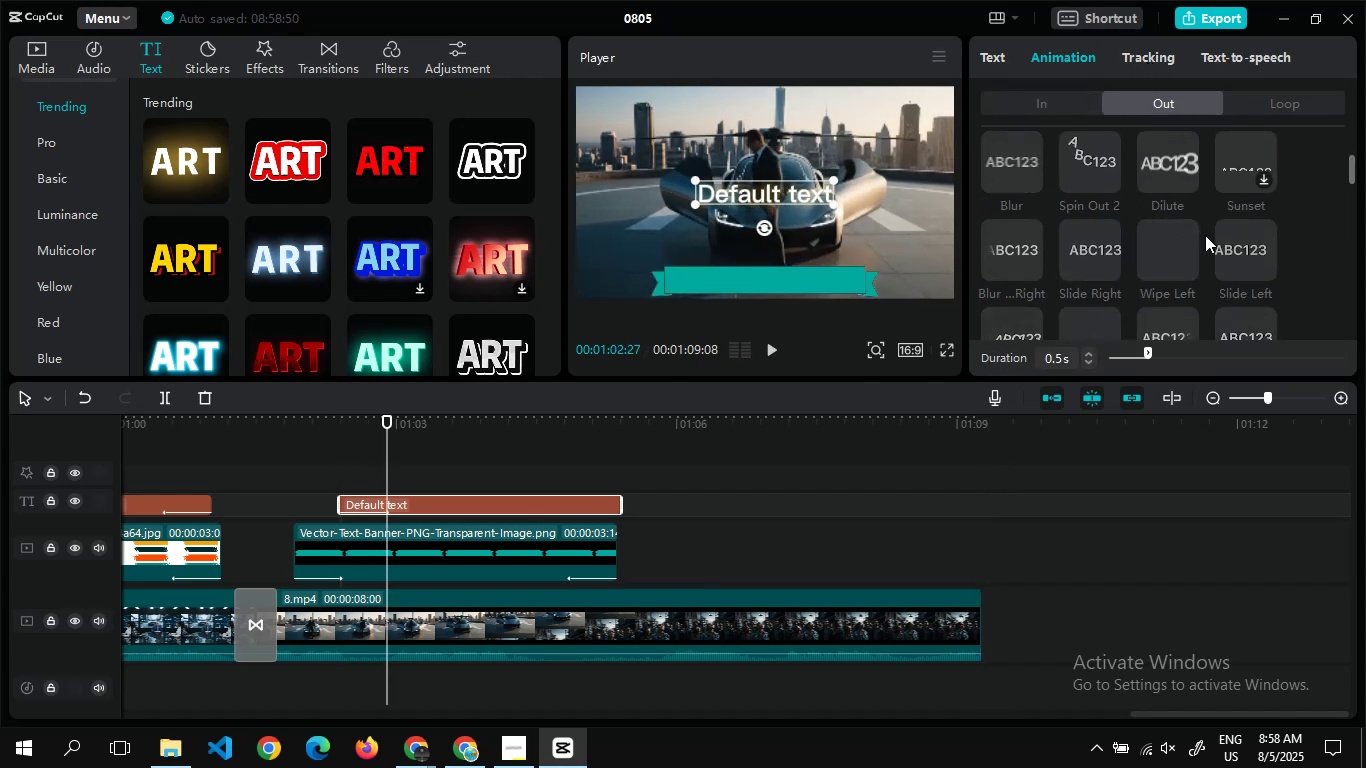 
left_click([1225, 242])
 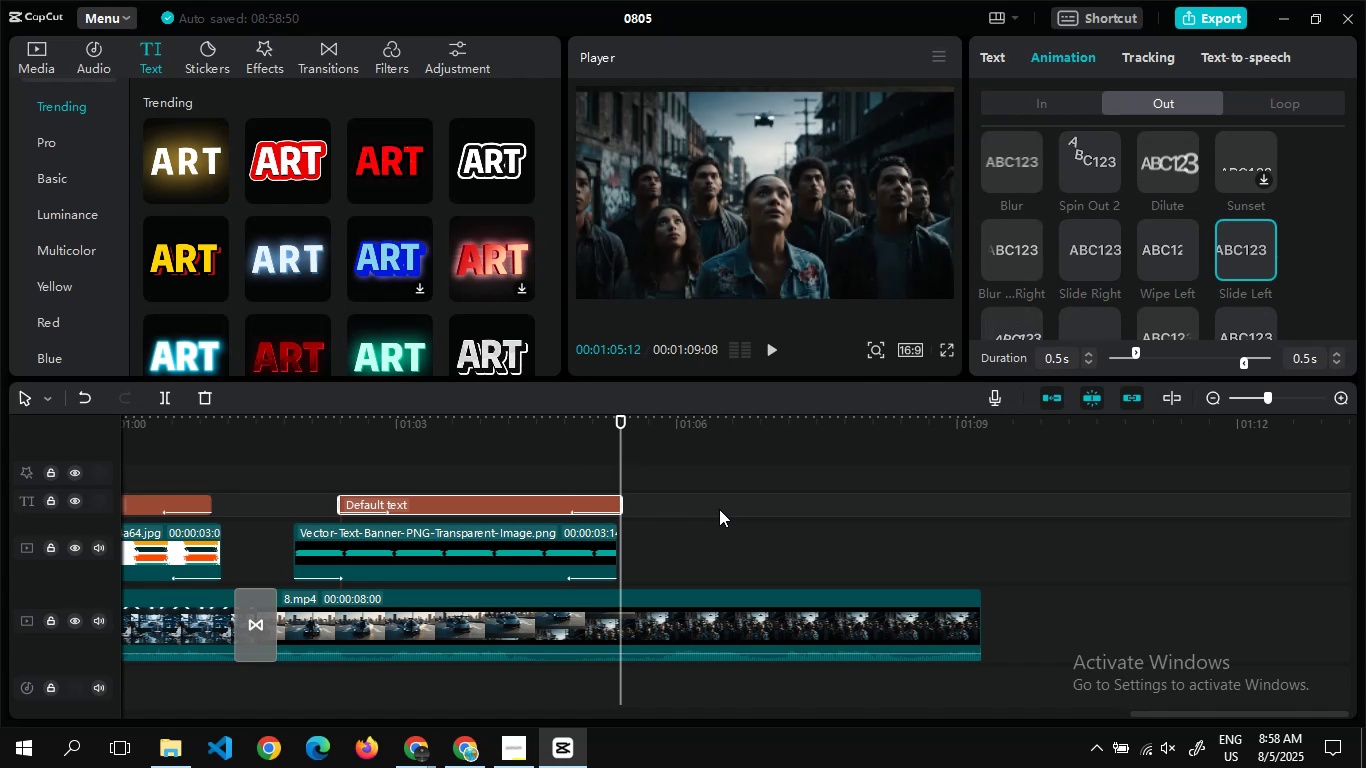 
double_click([493, 467])
 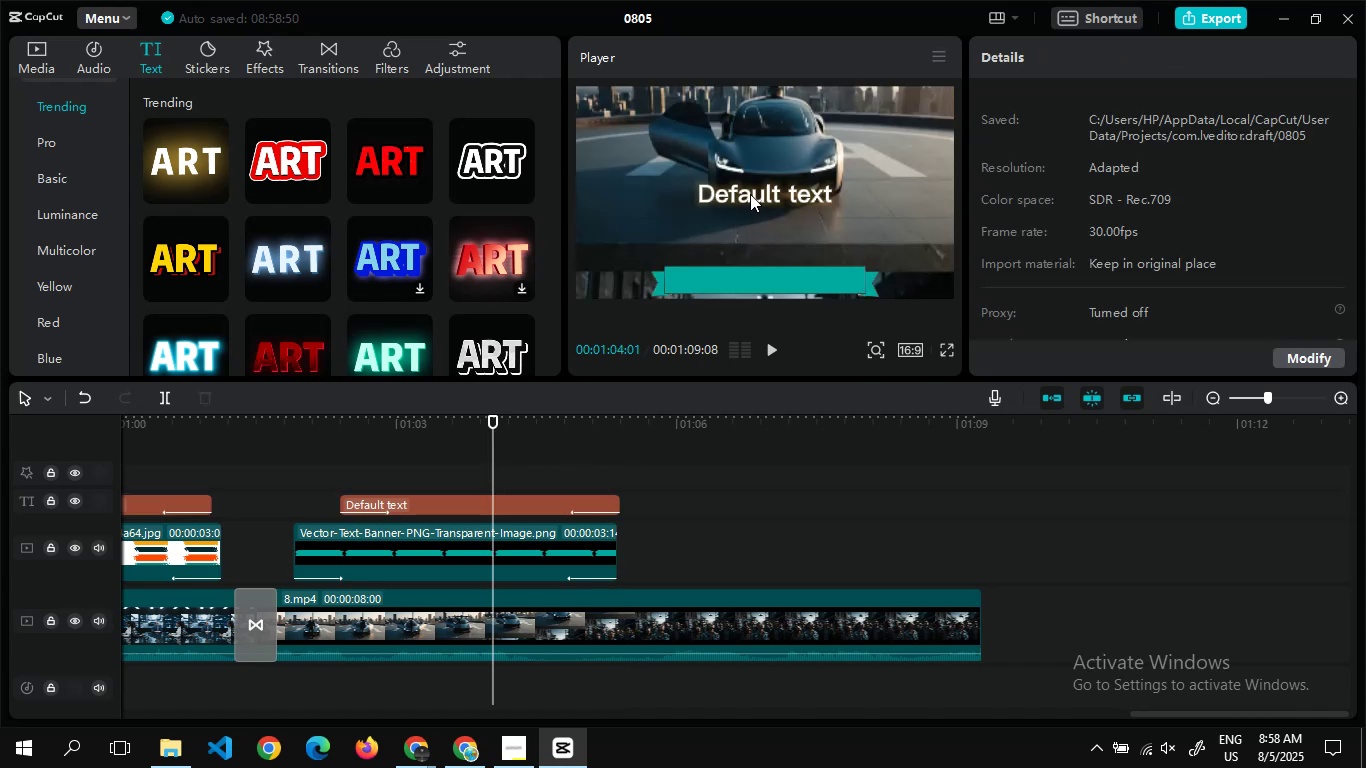 
left_click([750, 194])
 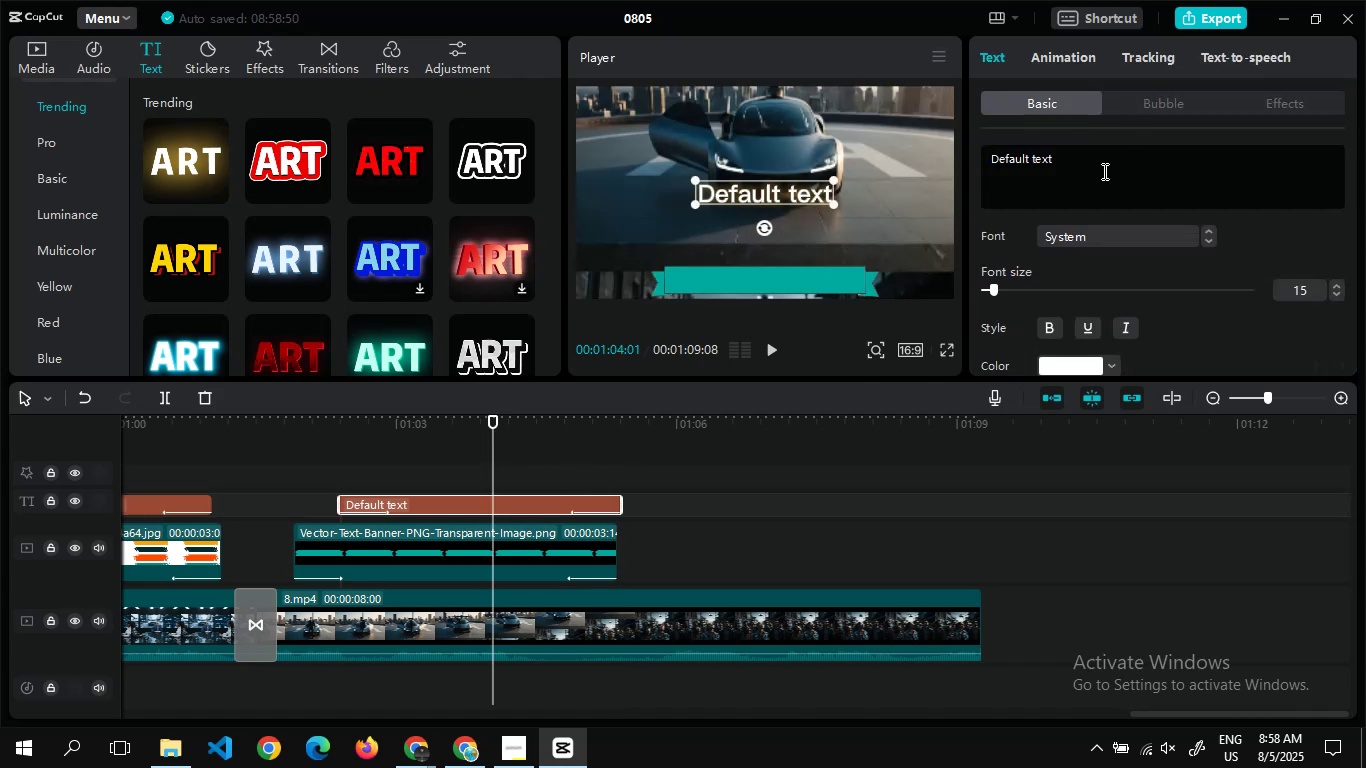 
left_click([1103, 171])
 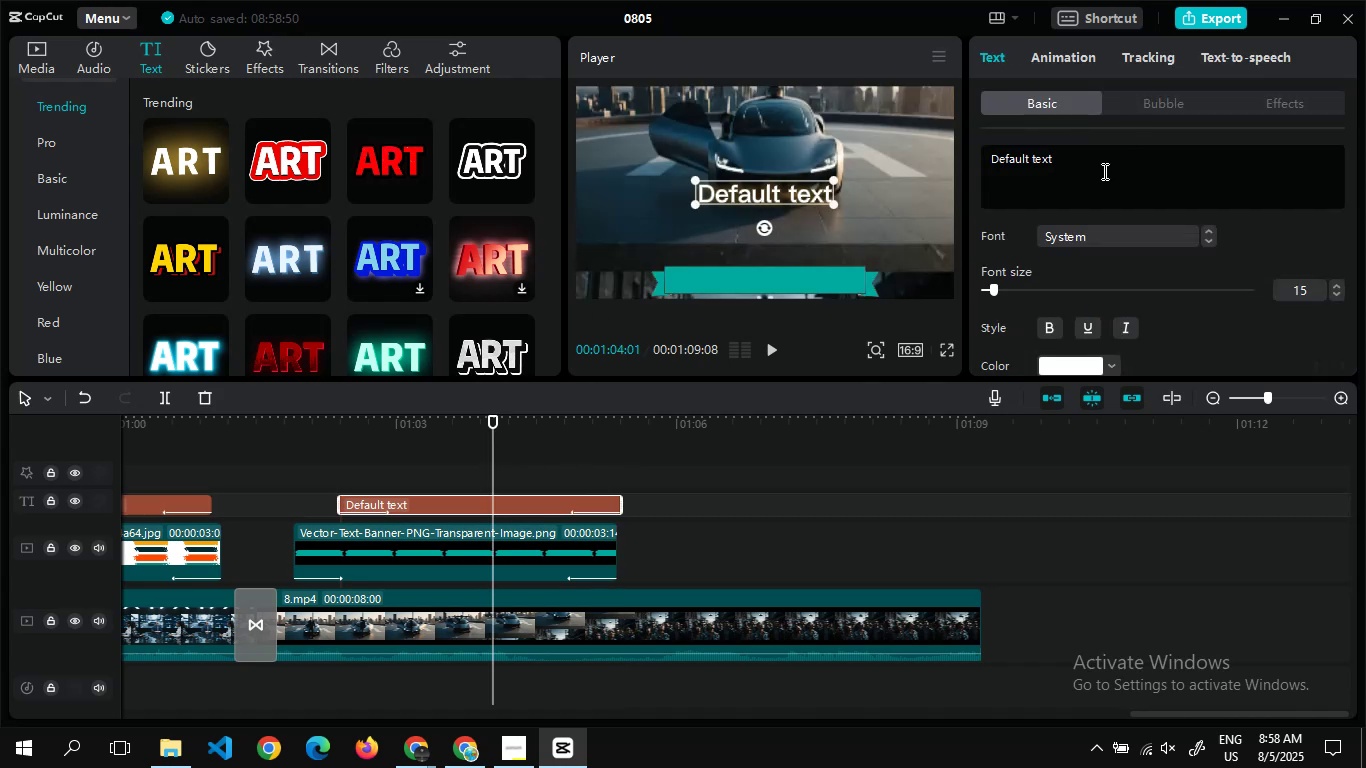 
key(Control+A)
 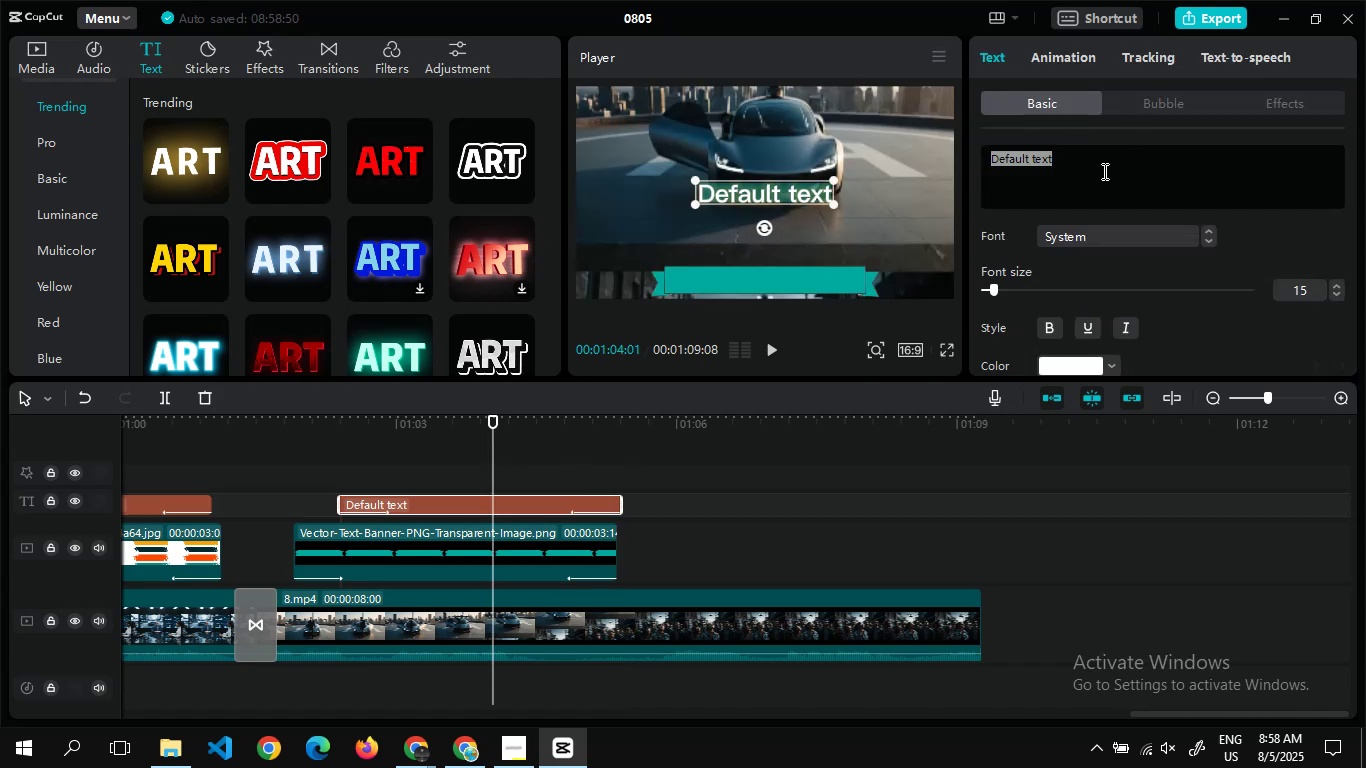 
key(Control+V)
 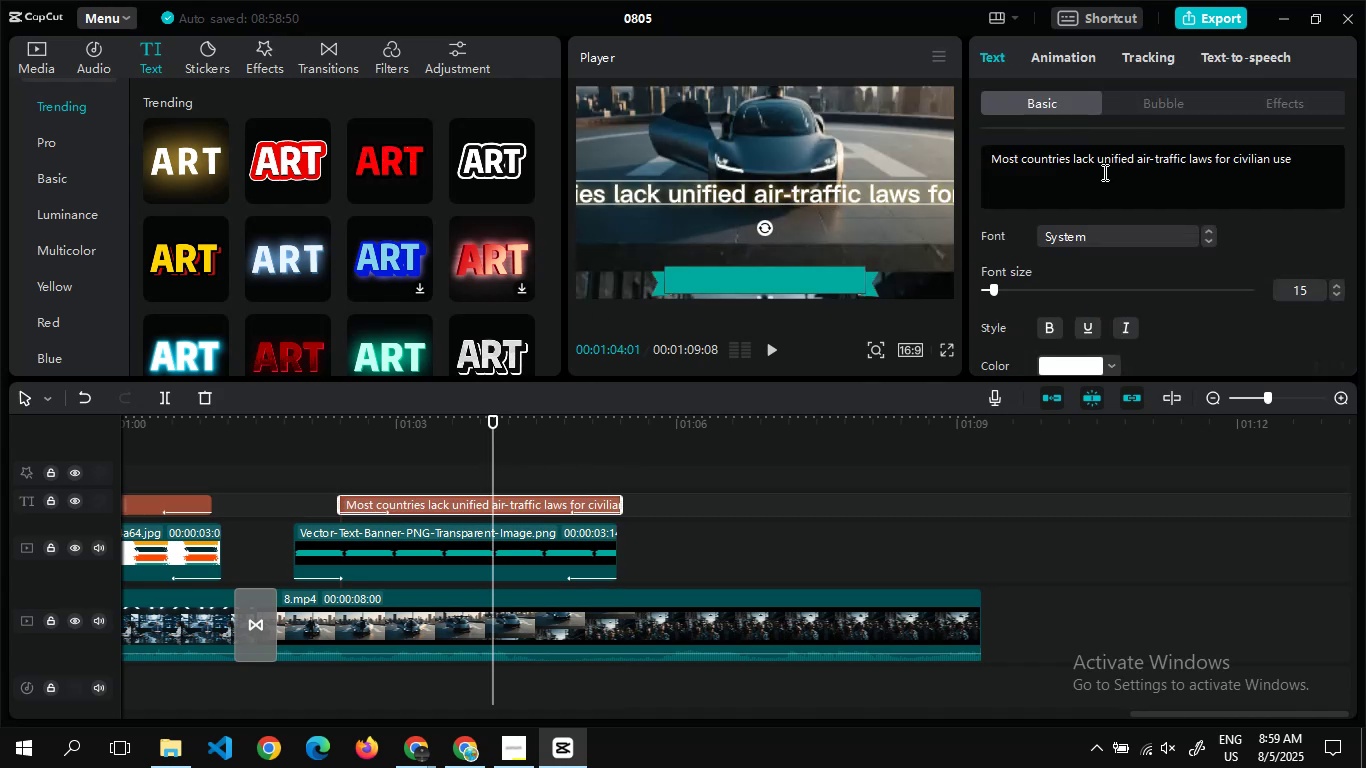 
key(Alt+Tab)
 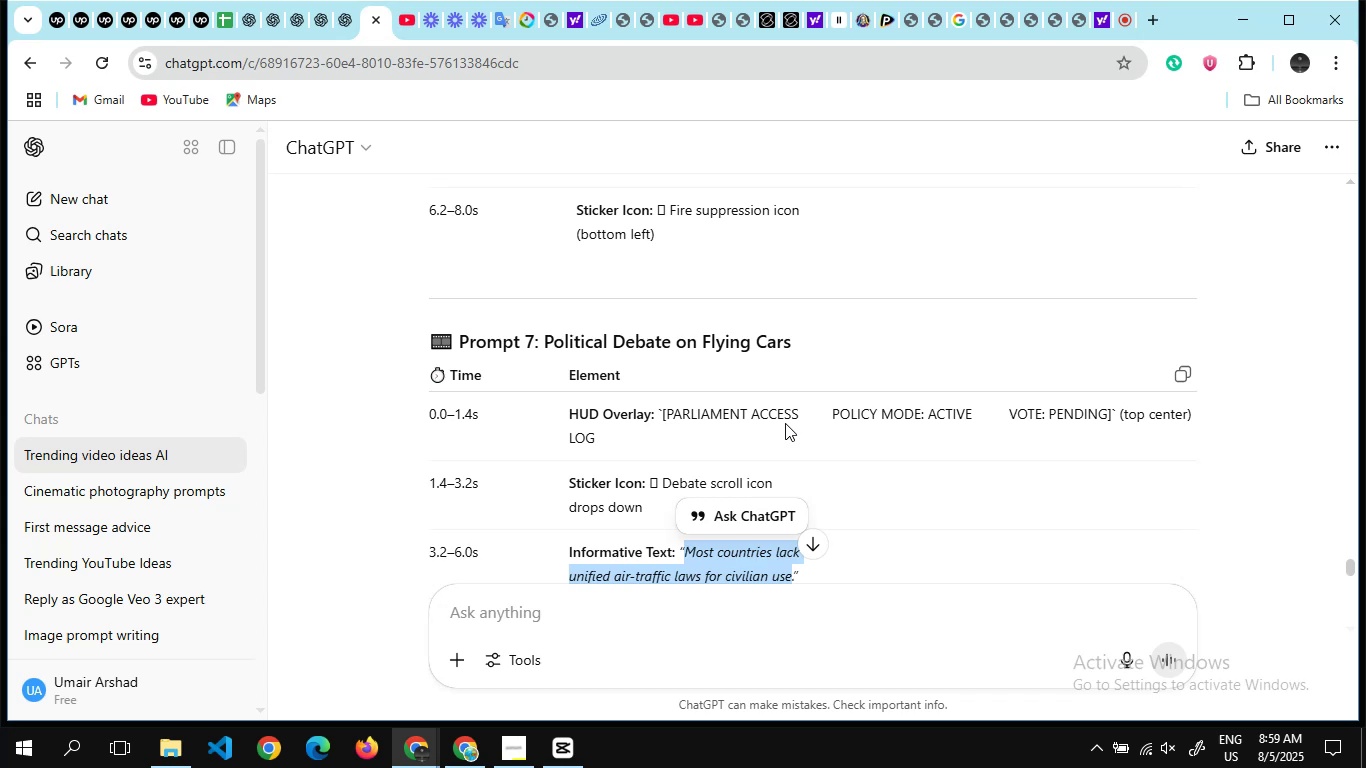 
scroll: coordinate [733, 418], scroll_direction: down, amount: 4.0
 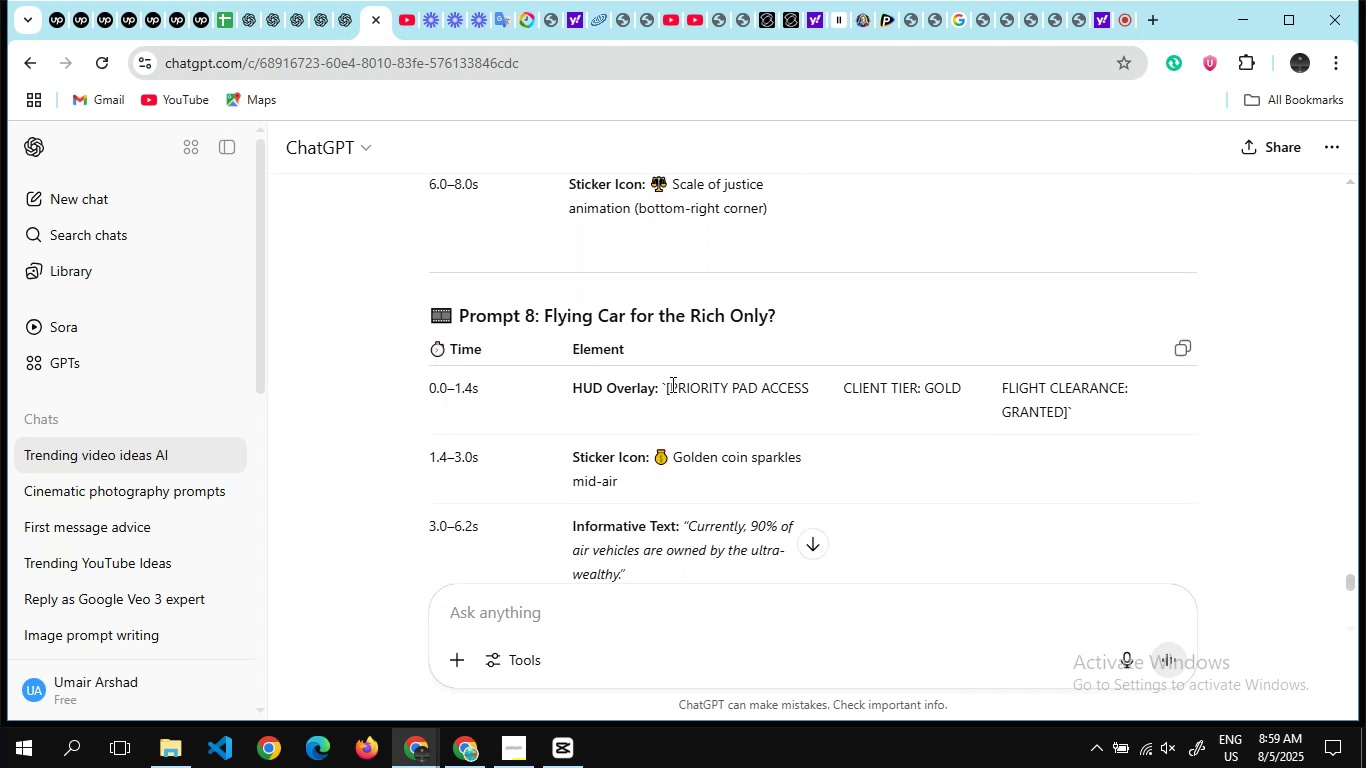 
left_click_drag(start_coordinate=[669, 386], to_coordinate=[816, 402])
 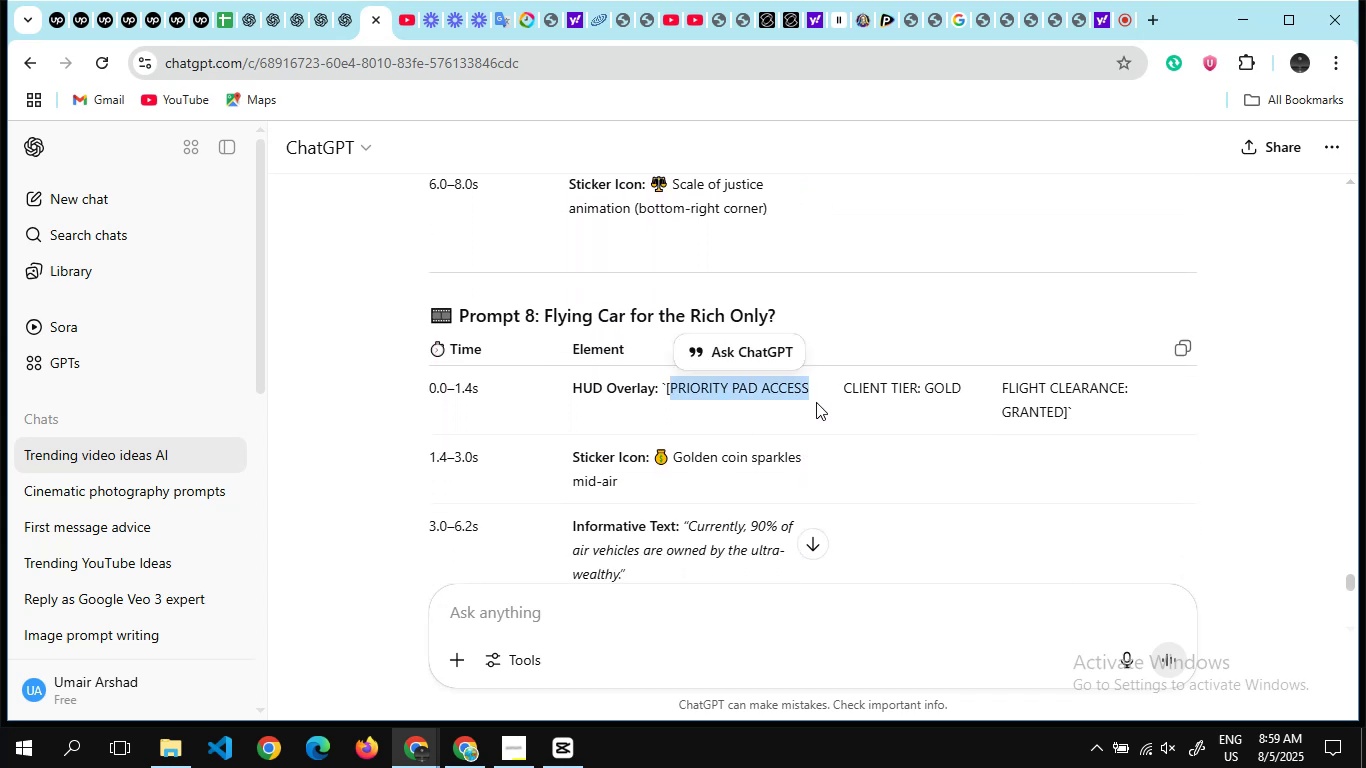 
key(Control+C)
 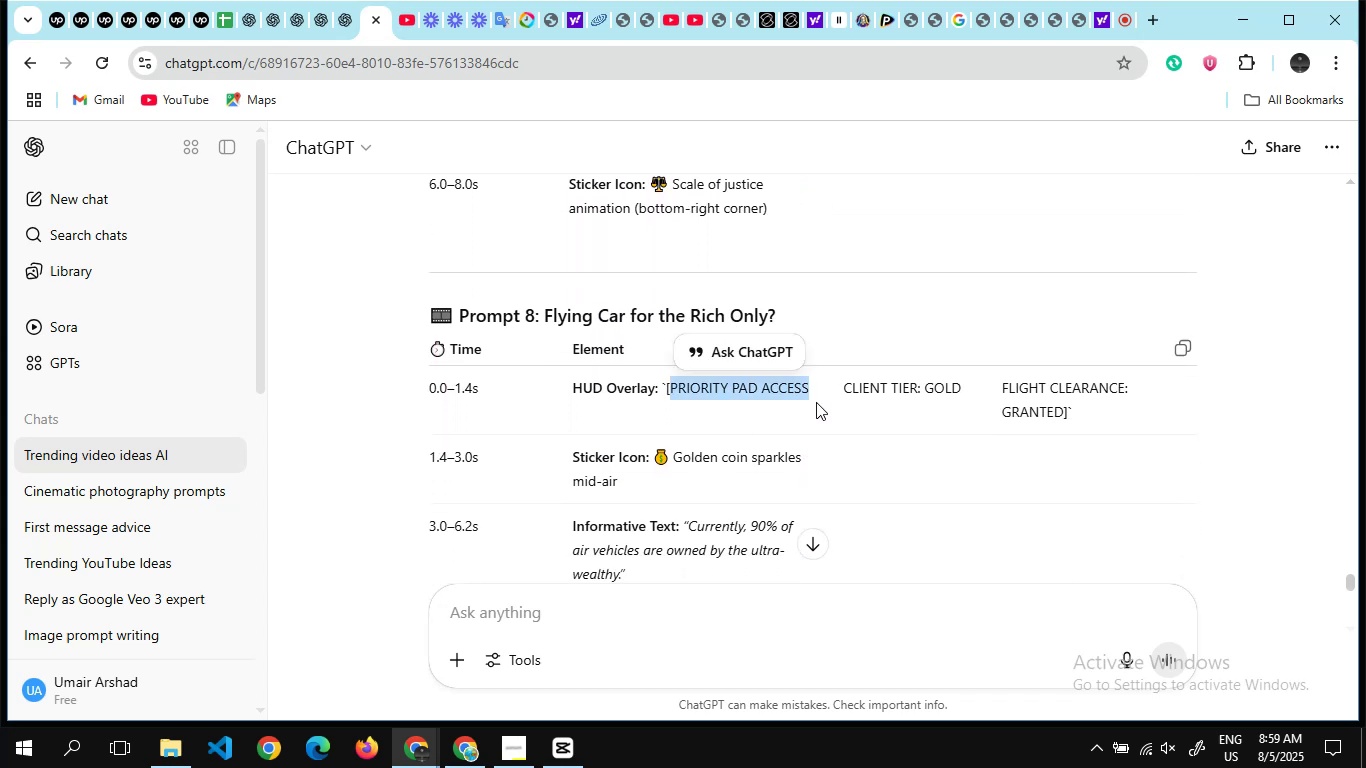 
key(Alt+Tab)
 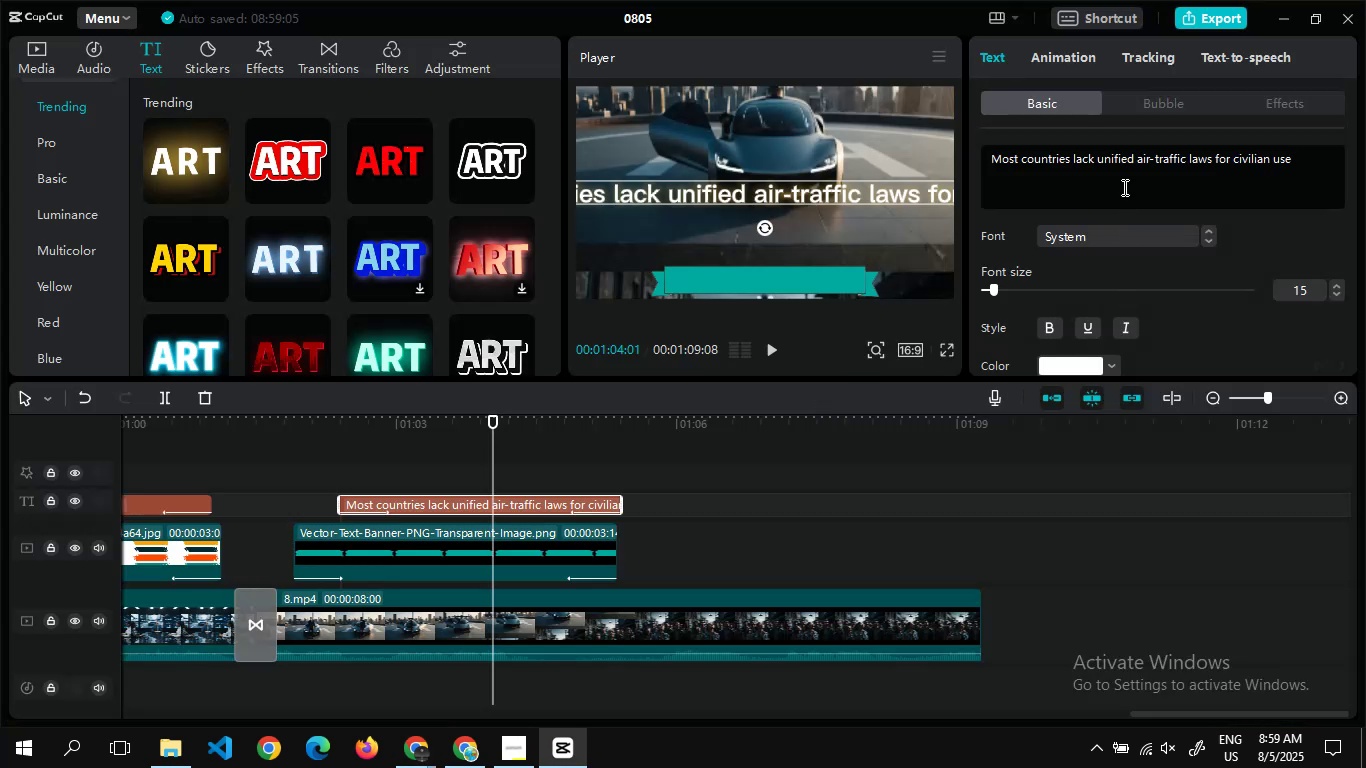 
left_click([1123, 162])
 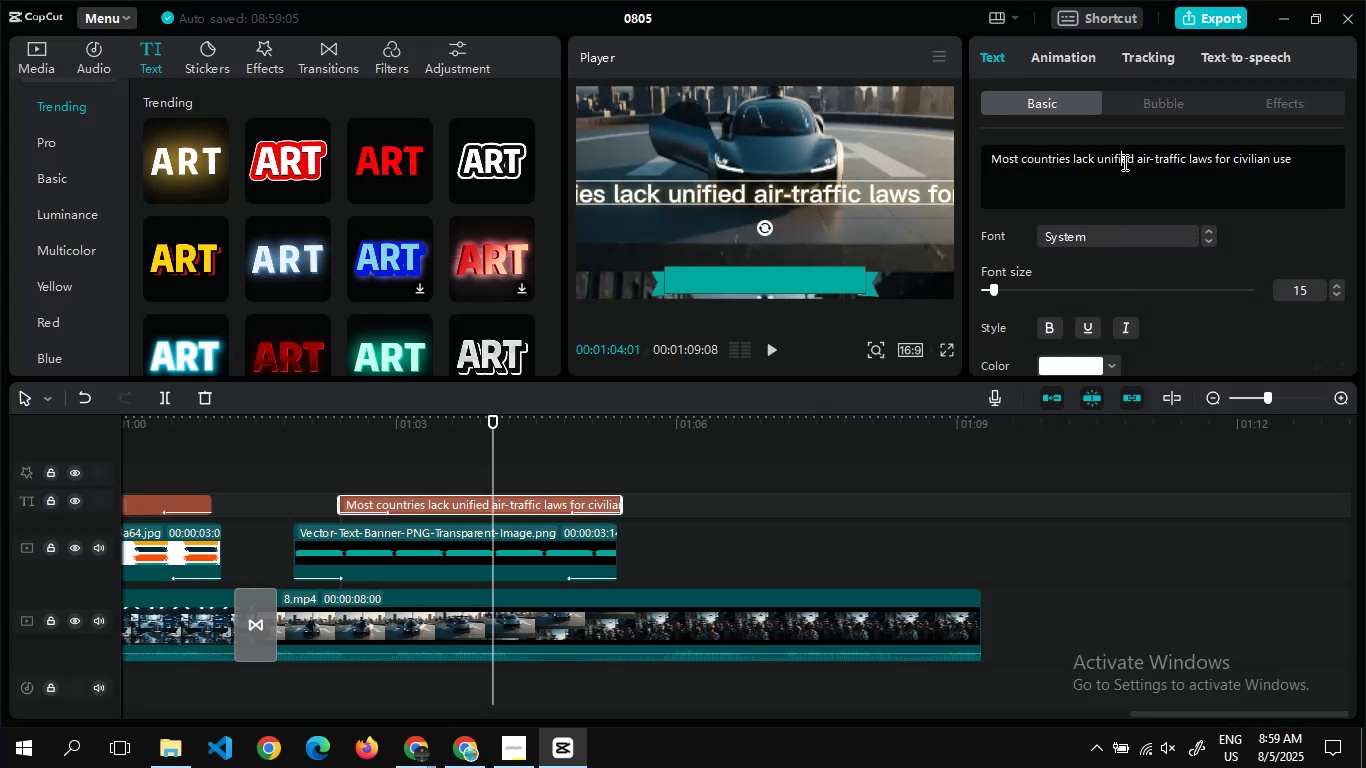 
key(Control+A)
 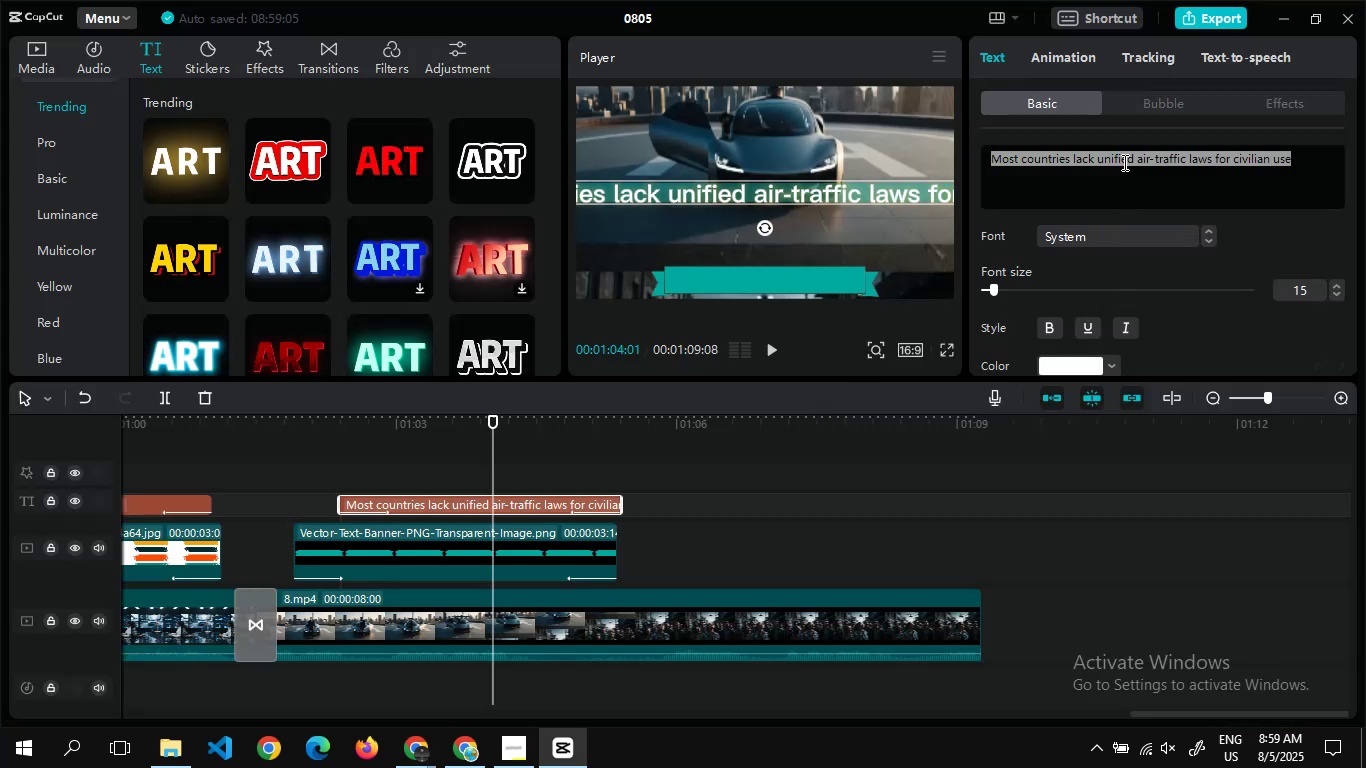 
key(Control+V)
 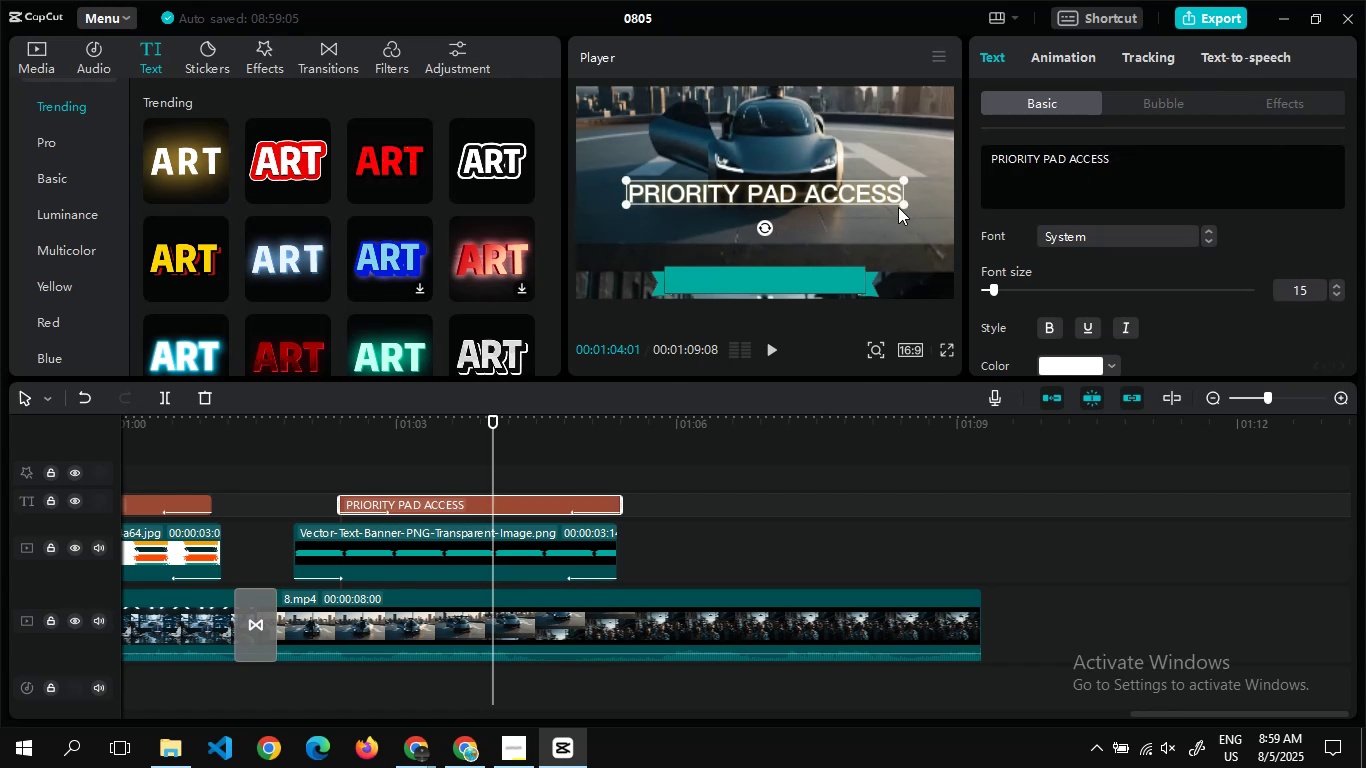 
left_click_drag(start_coordinate=[903, 207], to_coordinate=[869, 193])
 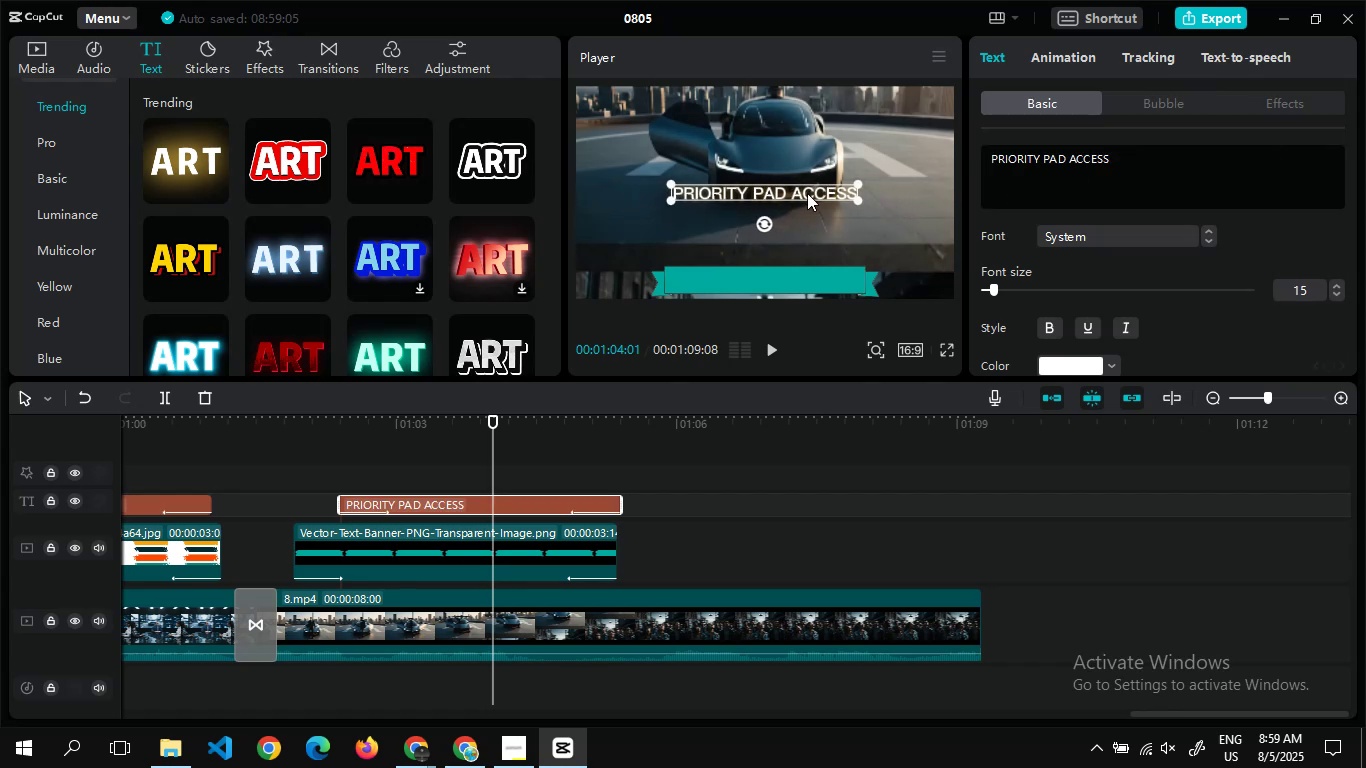 
left_click_drag(start_coordinate=[807, 194], to_coordinate=[802, 267])
 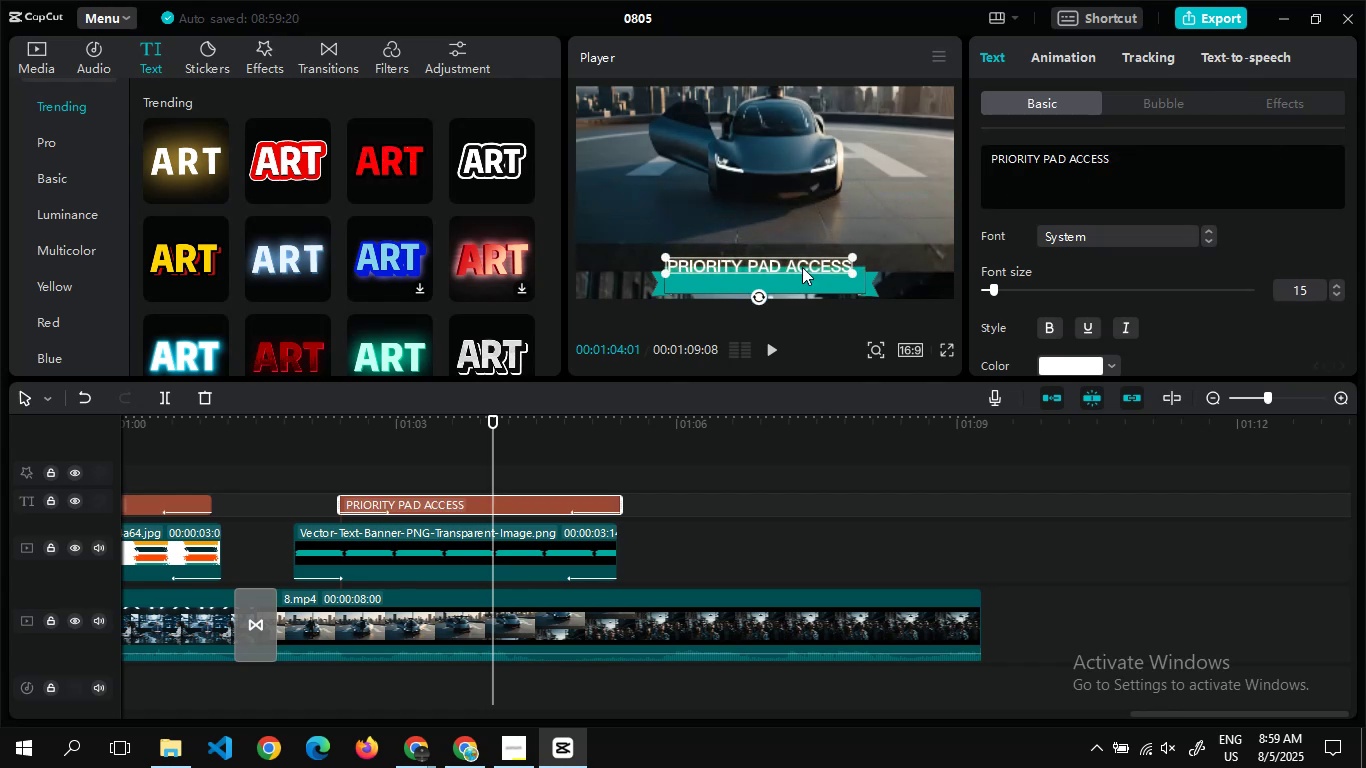 
left_click_drag(start_coordinate=[802, 267], to_coordinate=[803, 280])
 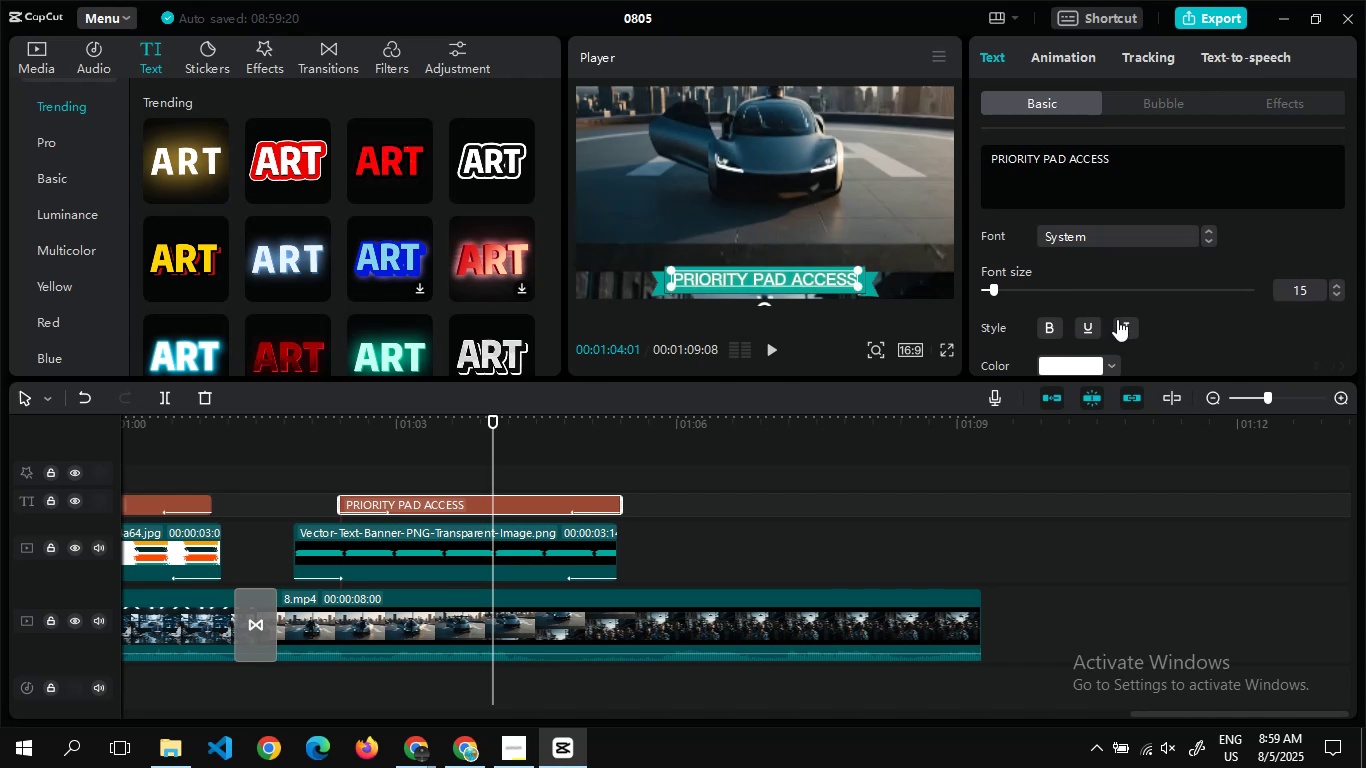 
left_click([1125, 330])
 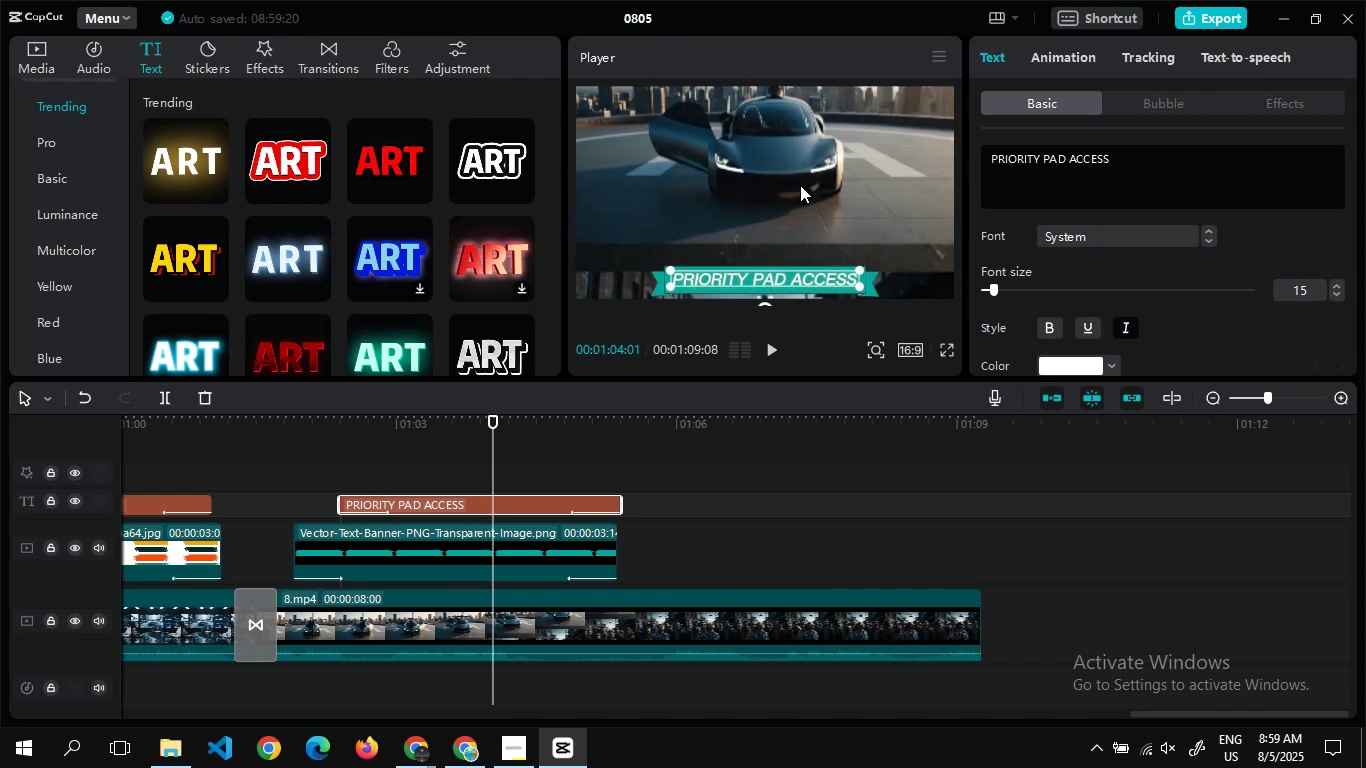 
left_click([801, 188])
 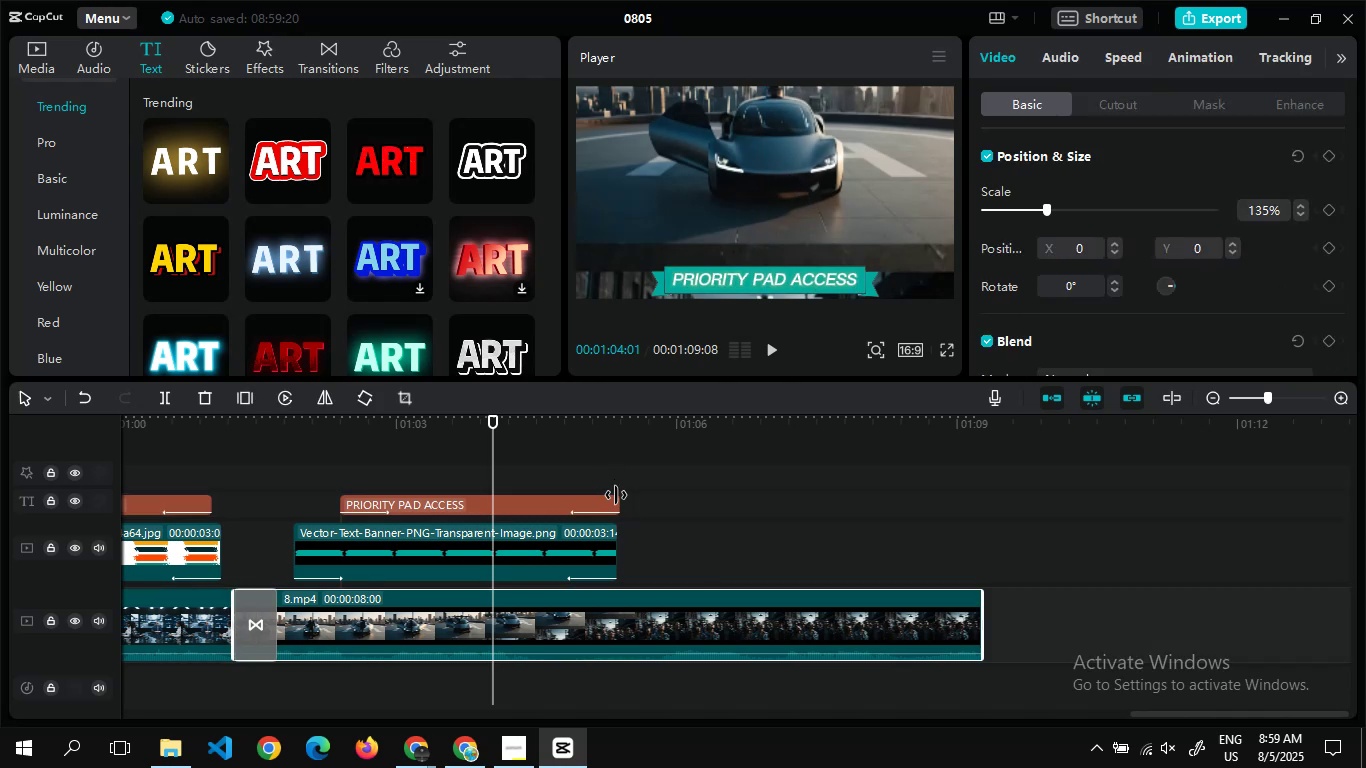 
left_click_drag(start_coordinate=[617, 501], to_coordinate=[597, 505])
 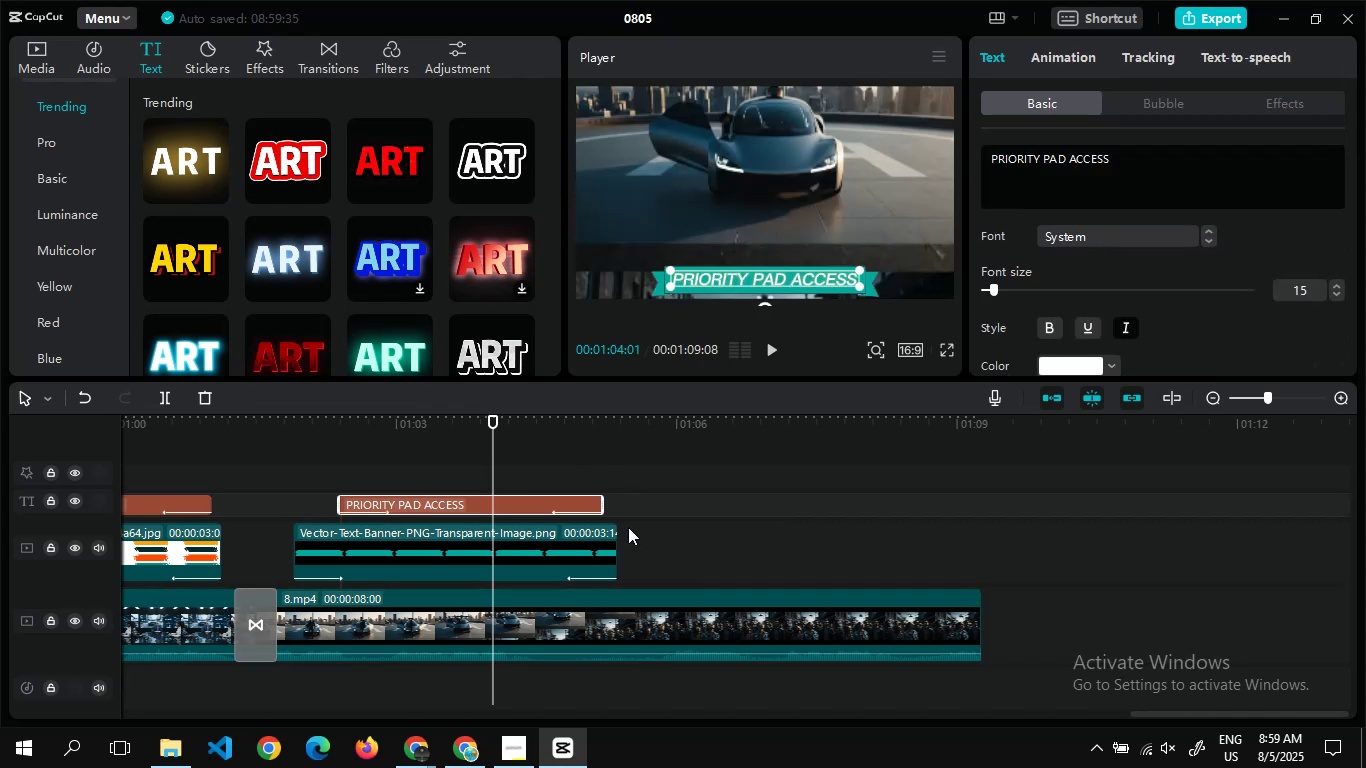 
double_click([628, 527])
 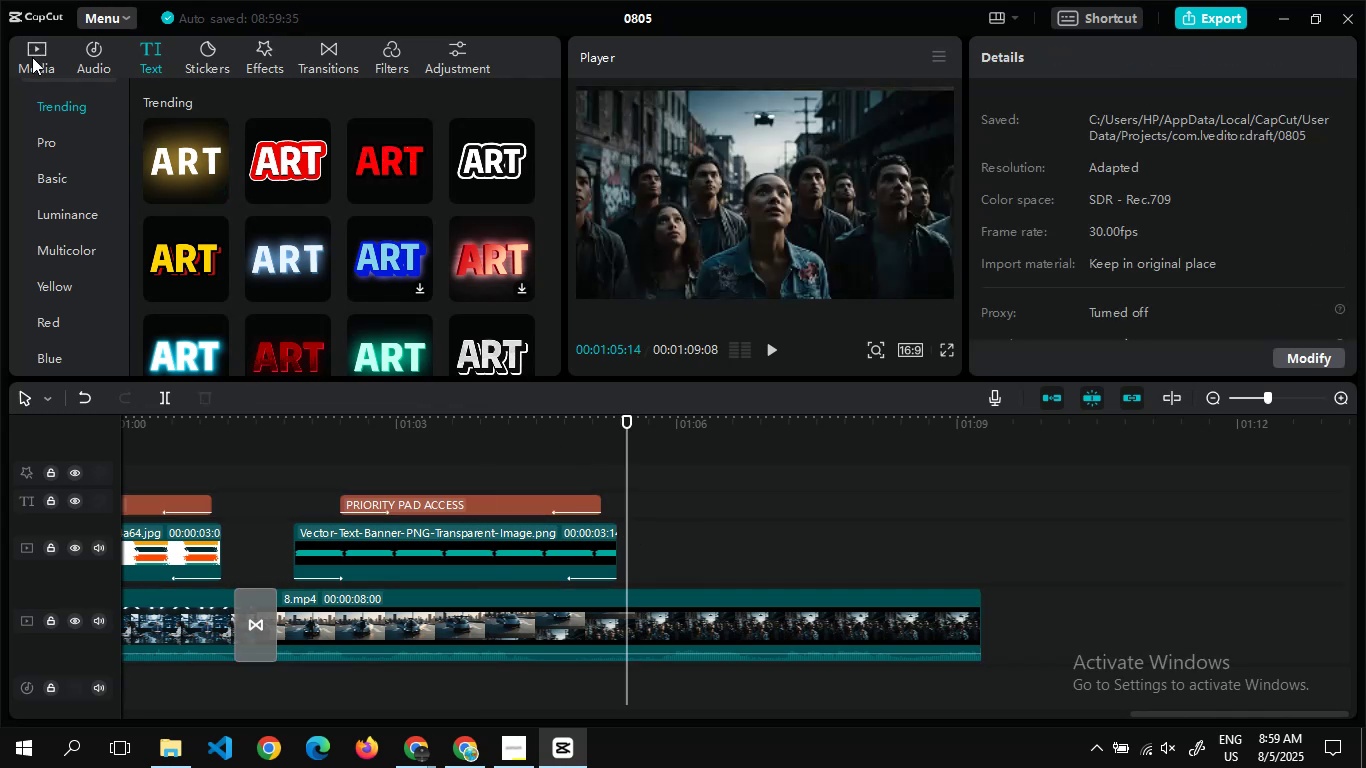 
wait(5.21)
 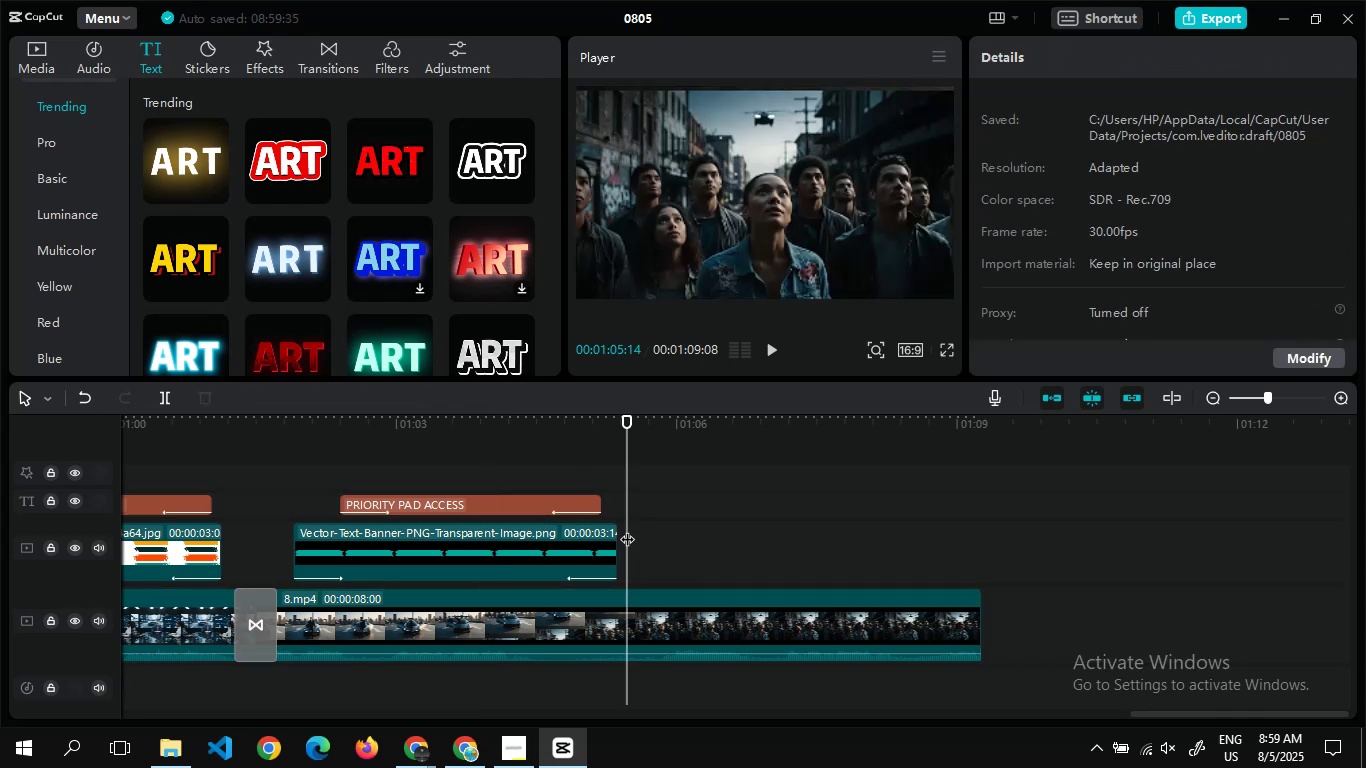 
left_click([32, 57])
 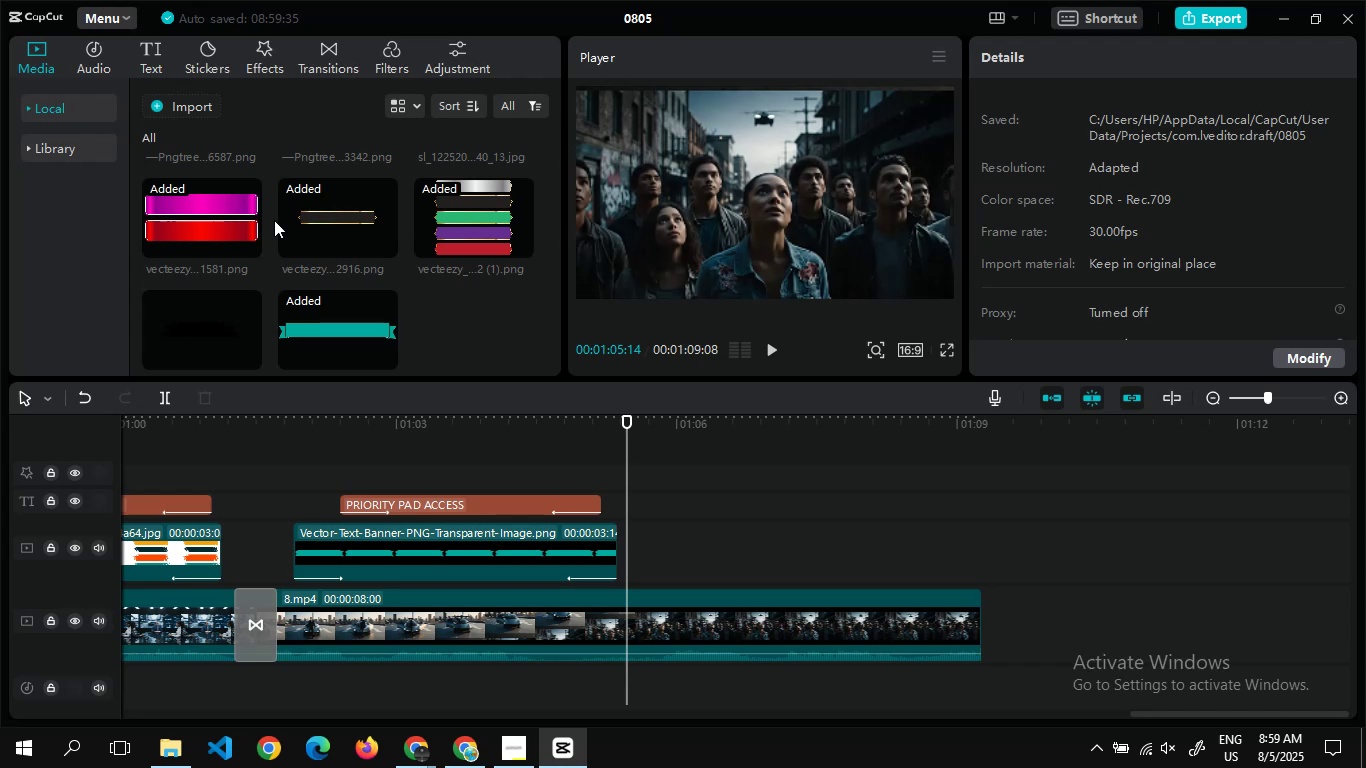 
mouse_move([336, 309])
 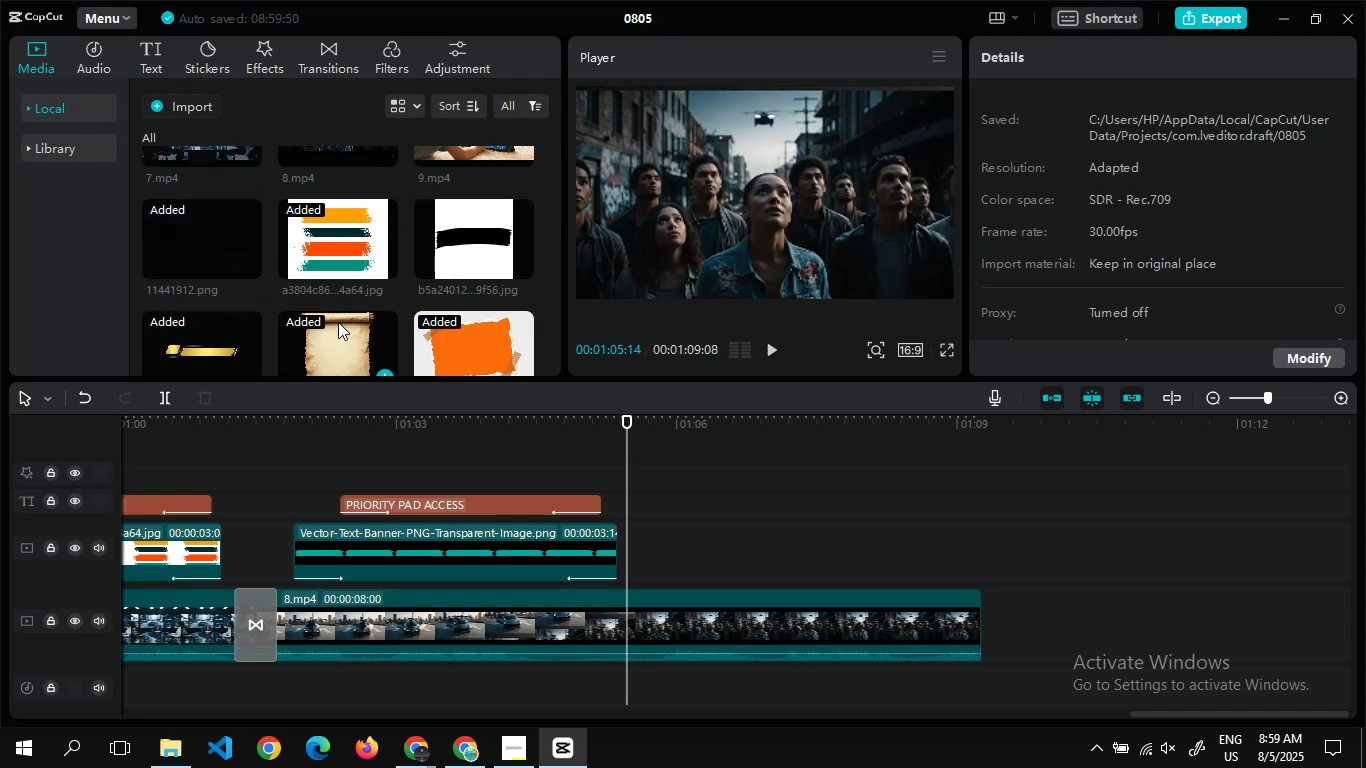 
left_click_drag(start_coordinate=[338, 322], to_coordinate=[629, 550])
 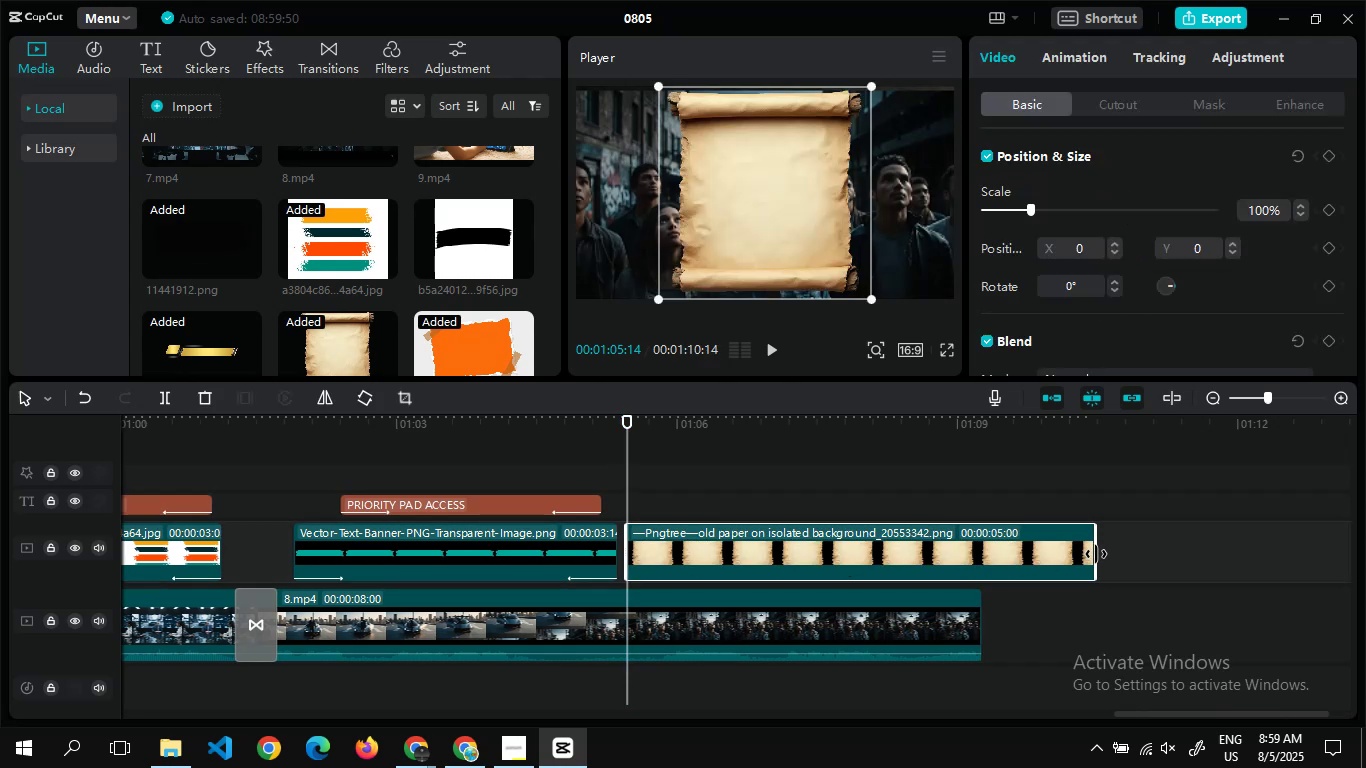 
left_click_drag(start_coordinate=[1097, 554], to_coordinate=[932, 563])
 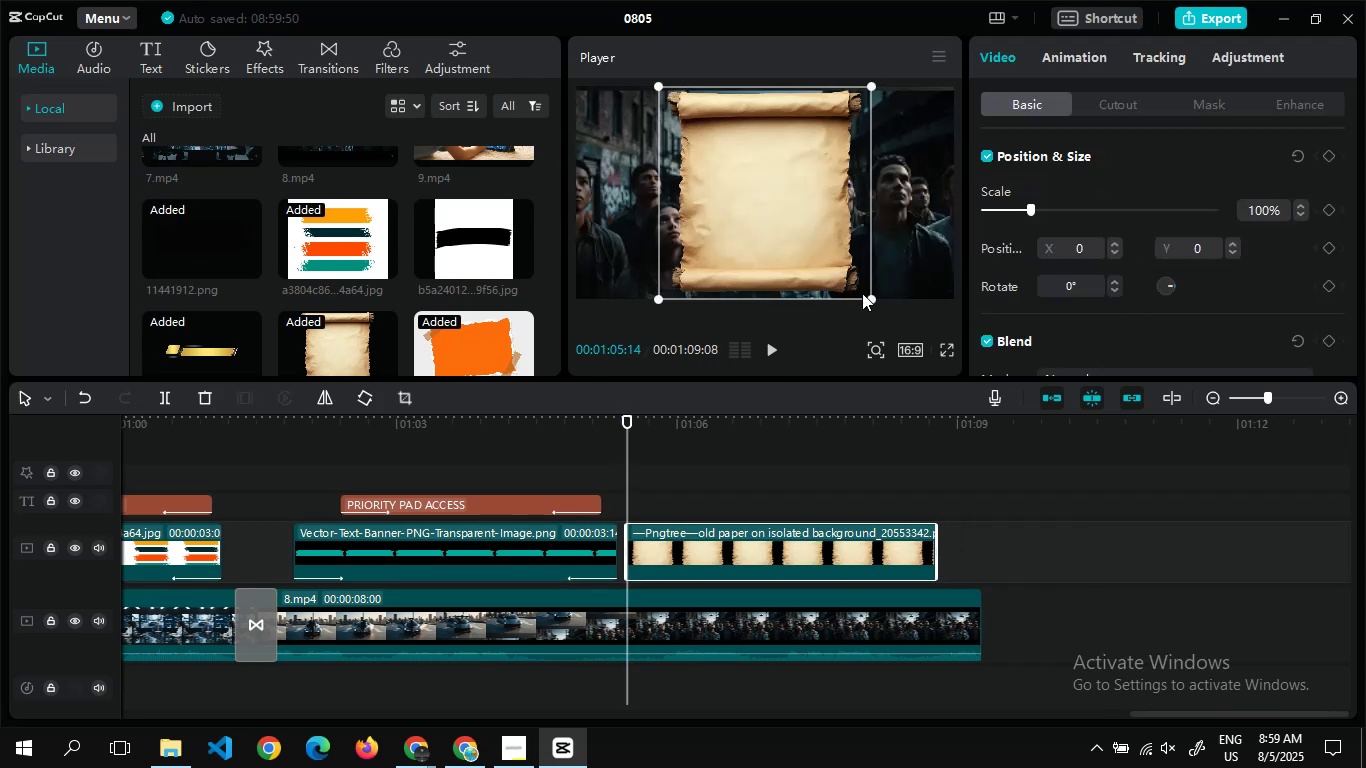 
left_click_drag(start_coordinate=[866, 295], to_coordinate=[809, 268])
 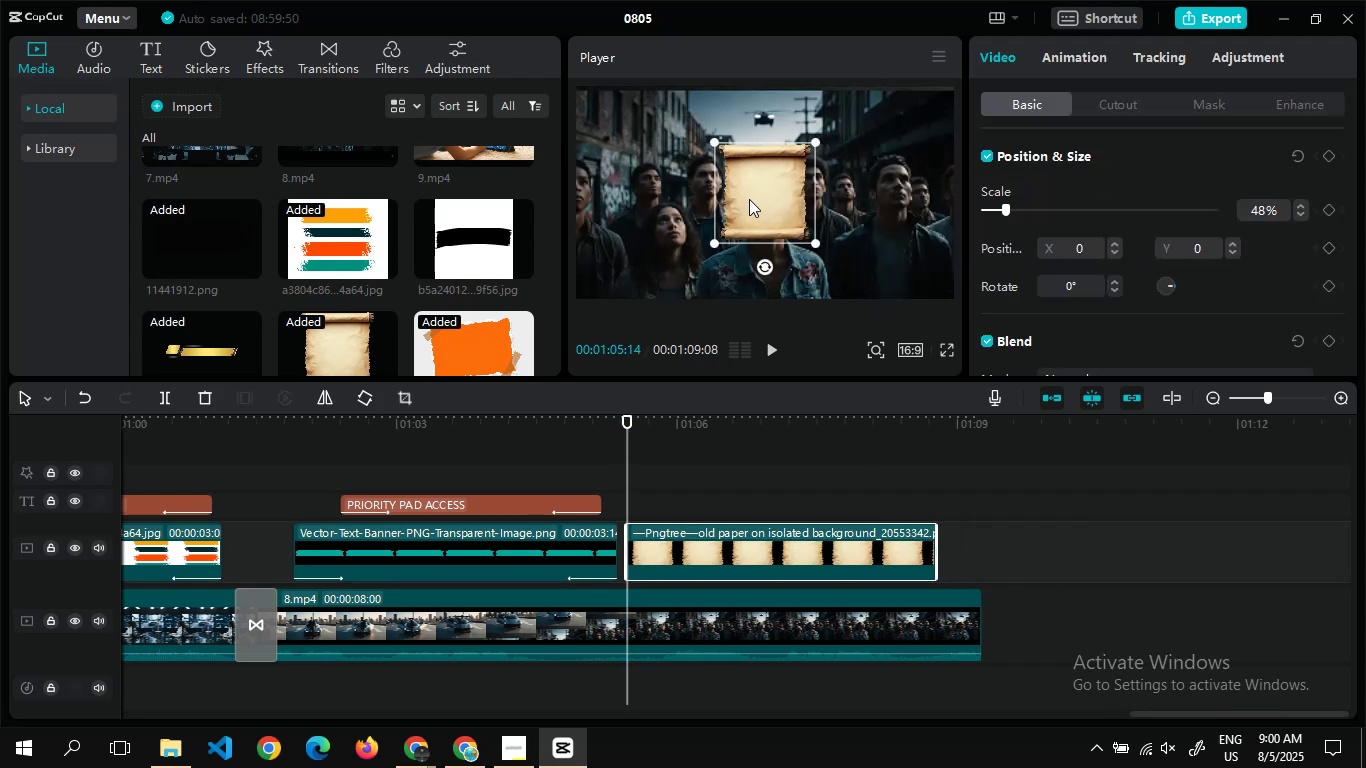 
left_click_drag(start_coordinate=[749, 199], to_coordinate=[614, 251])
 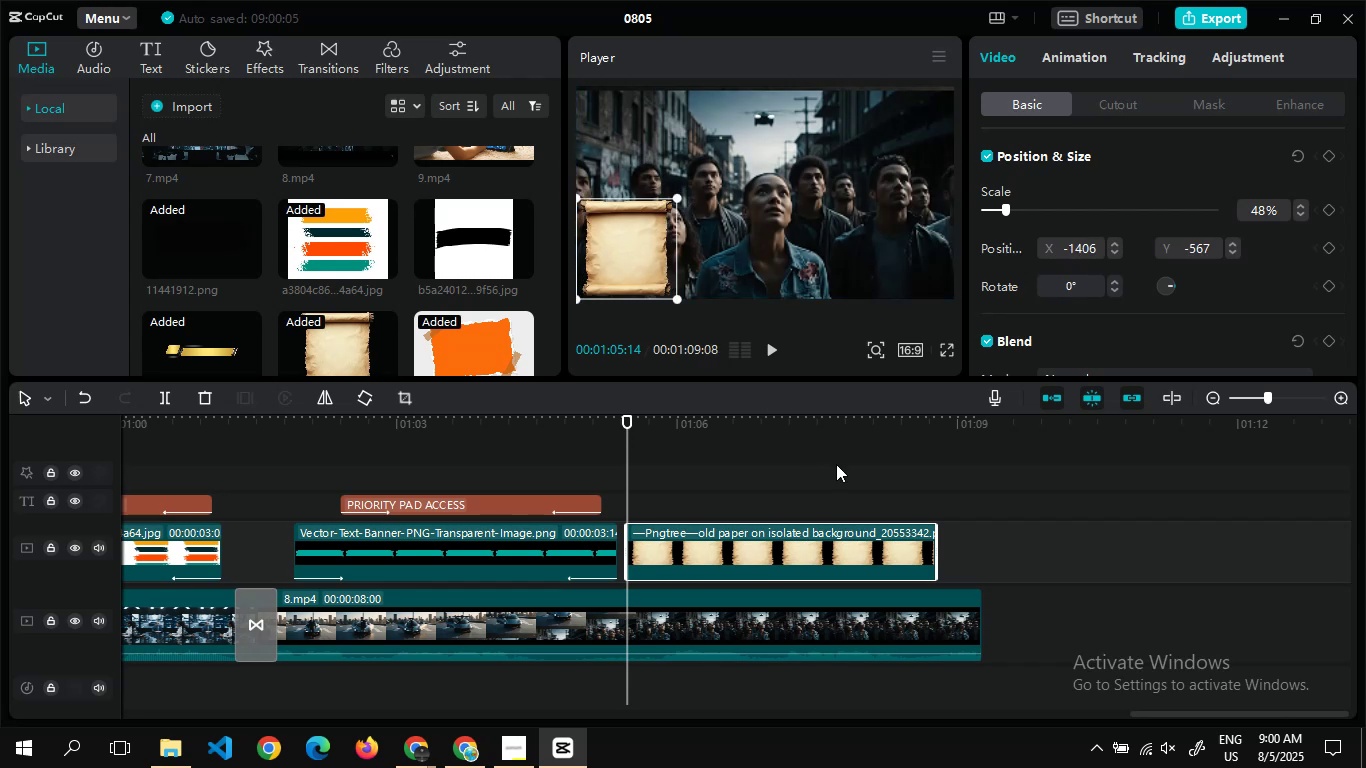 
wait(7.16)
 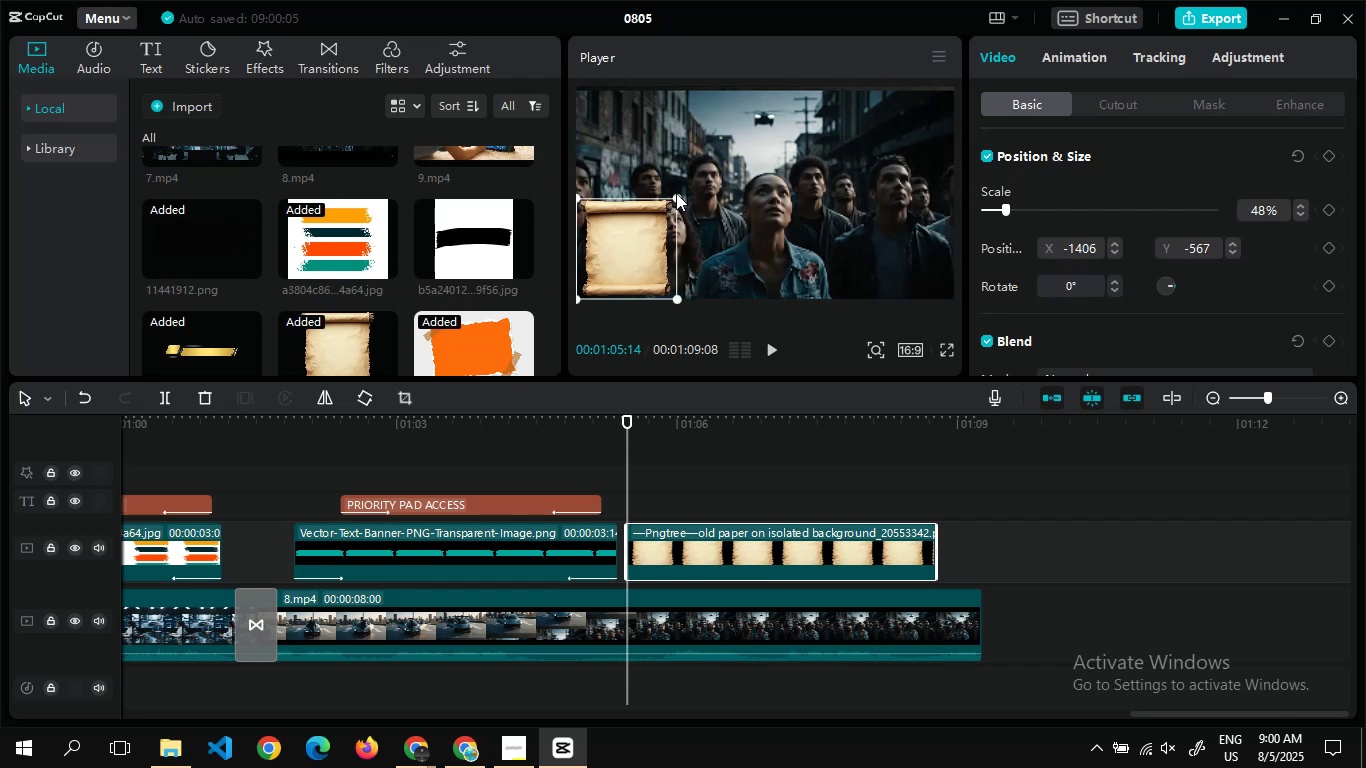 
left_click([1060, 54])
 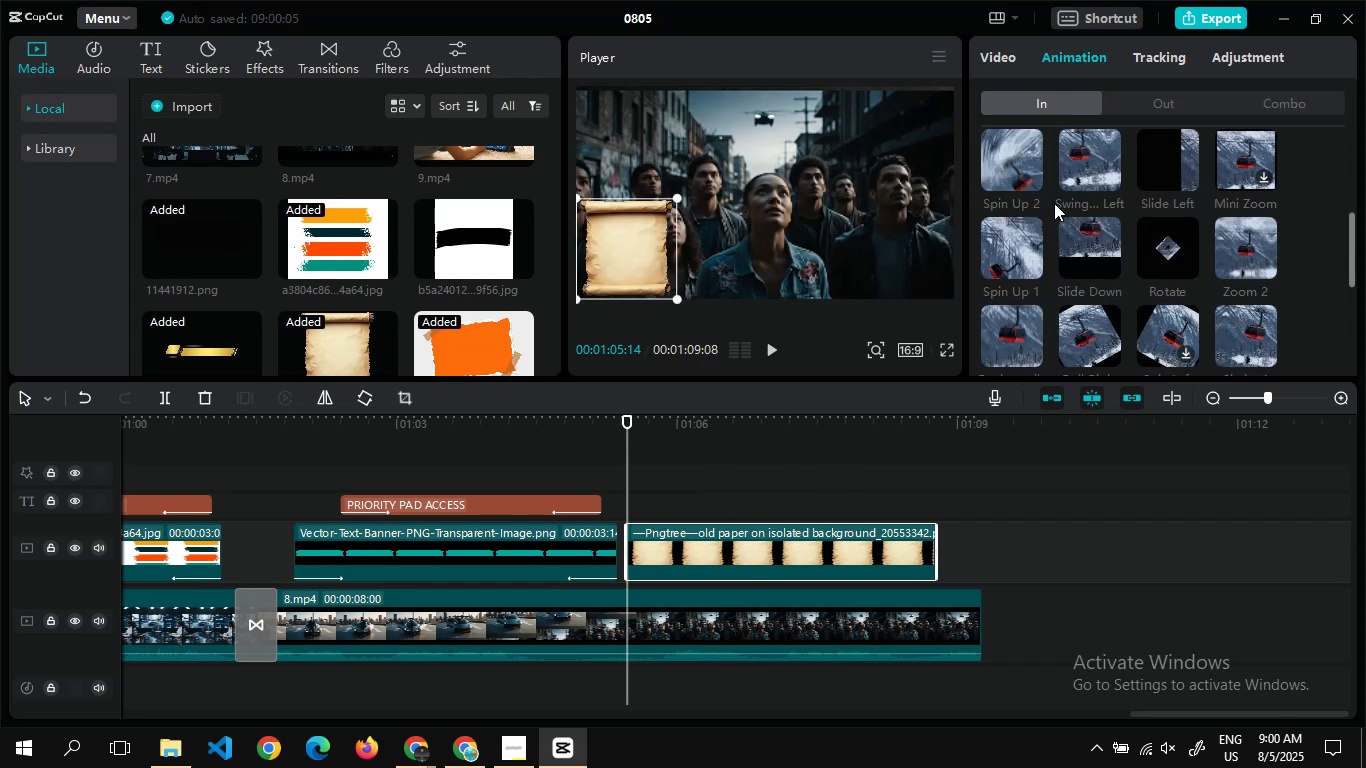 
left_click([1022, 227])
 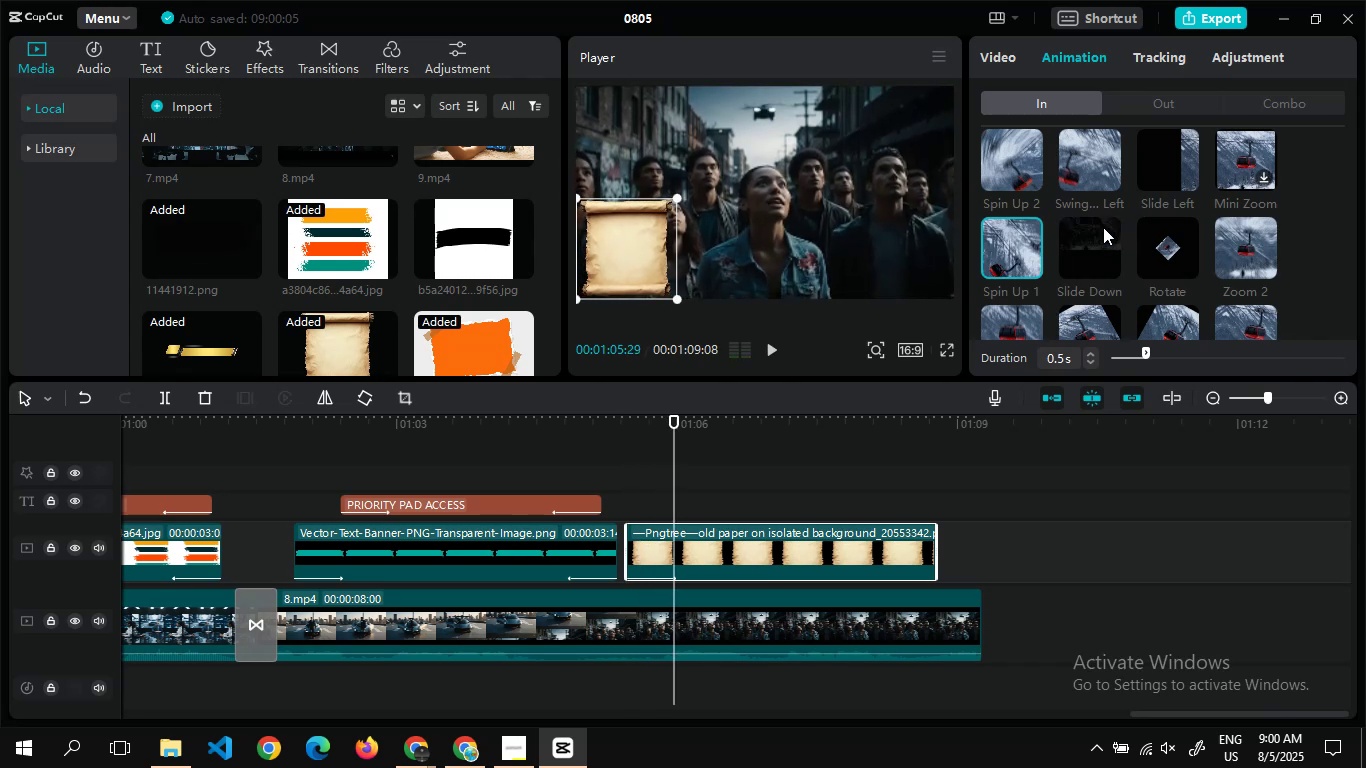 
left_click([1103, 227])
 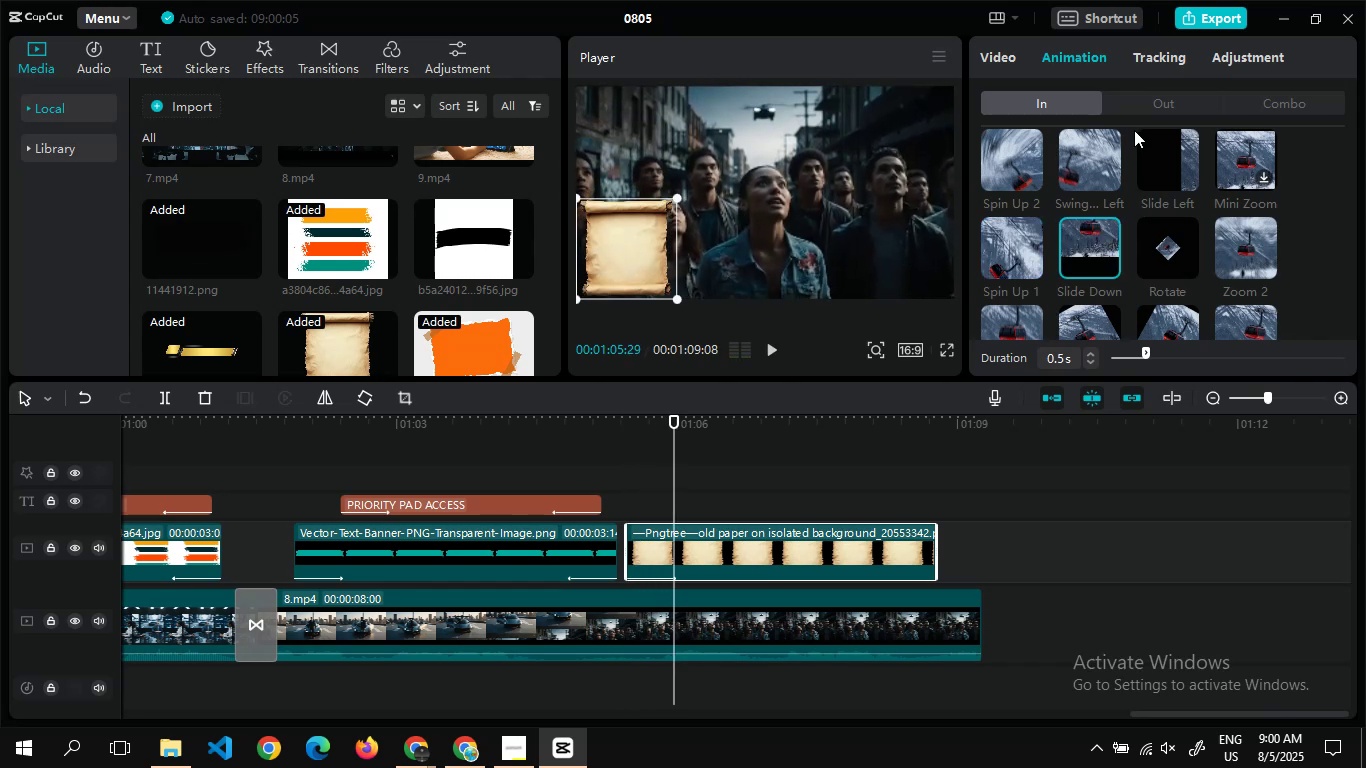 
left_click([1146, 103])
 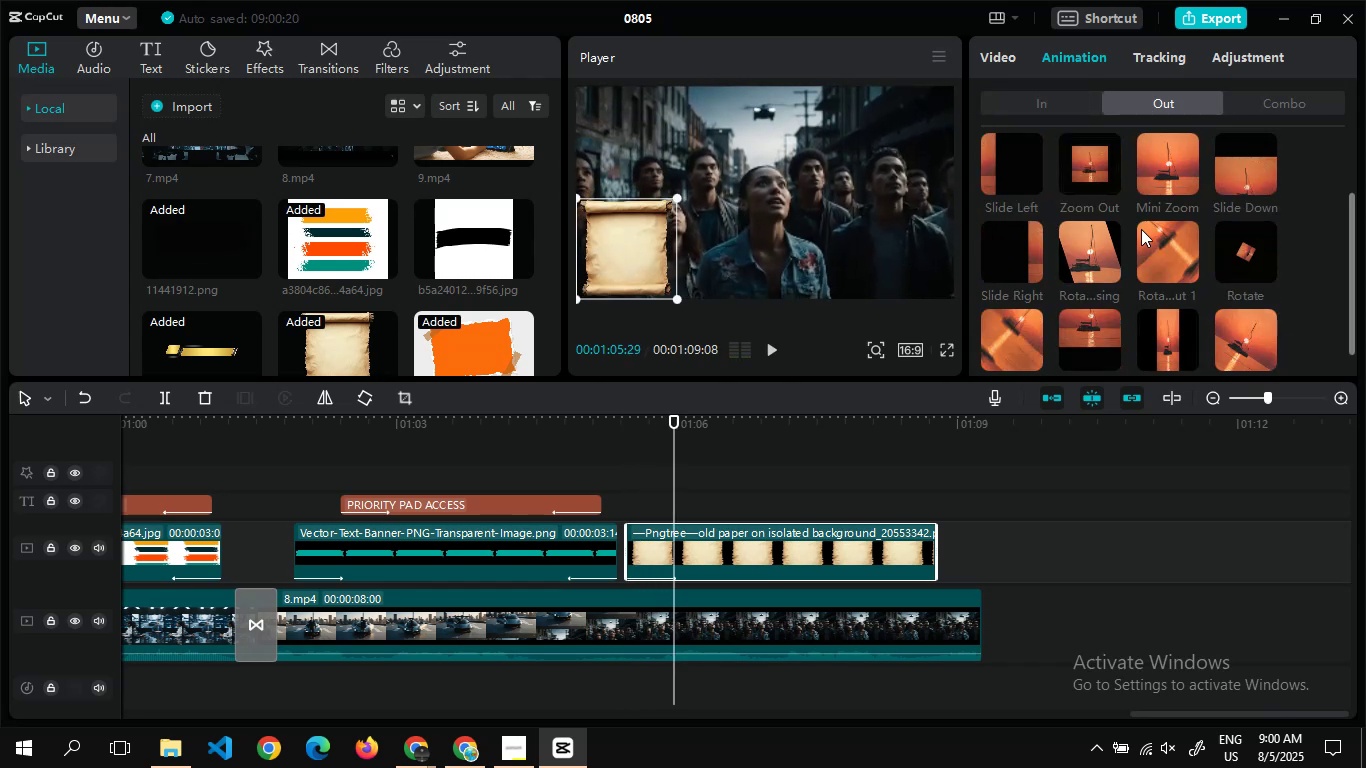 
left_click([1160, 267])
 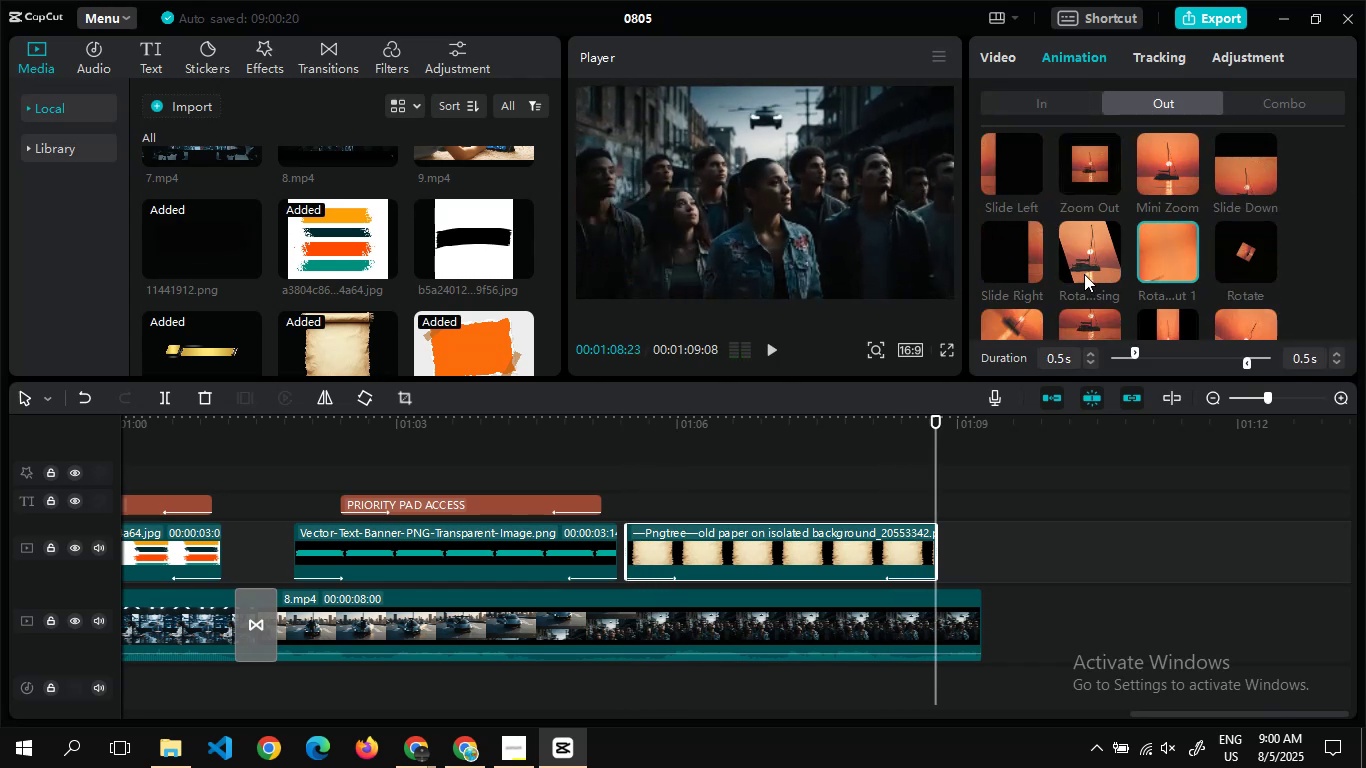 
left_click([1003, 264])
 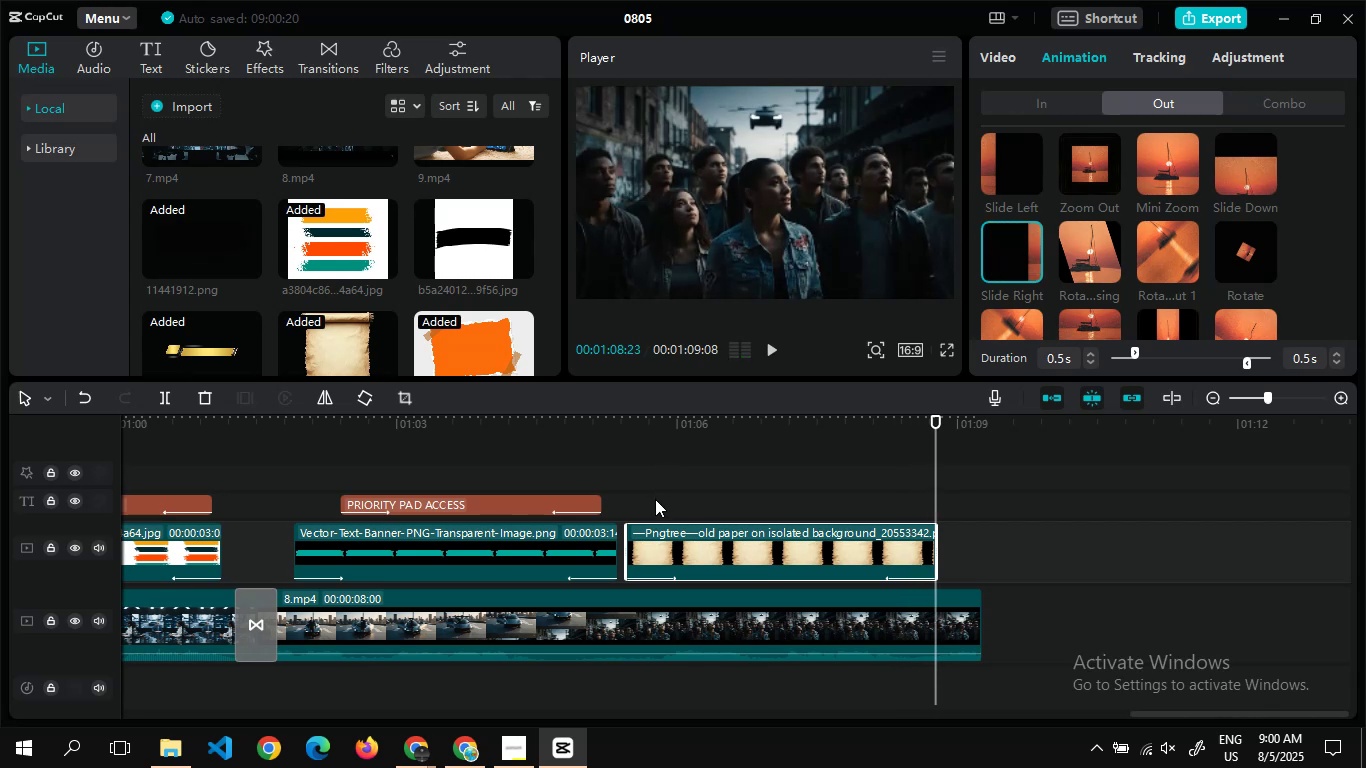 
double_click([665, 499])
 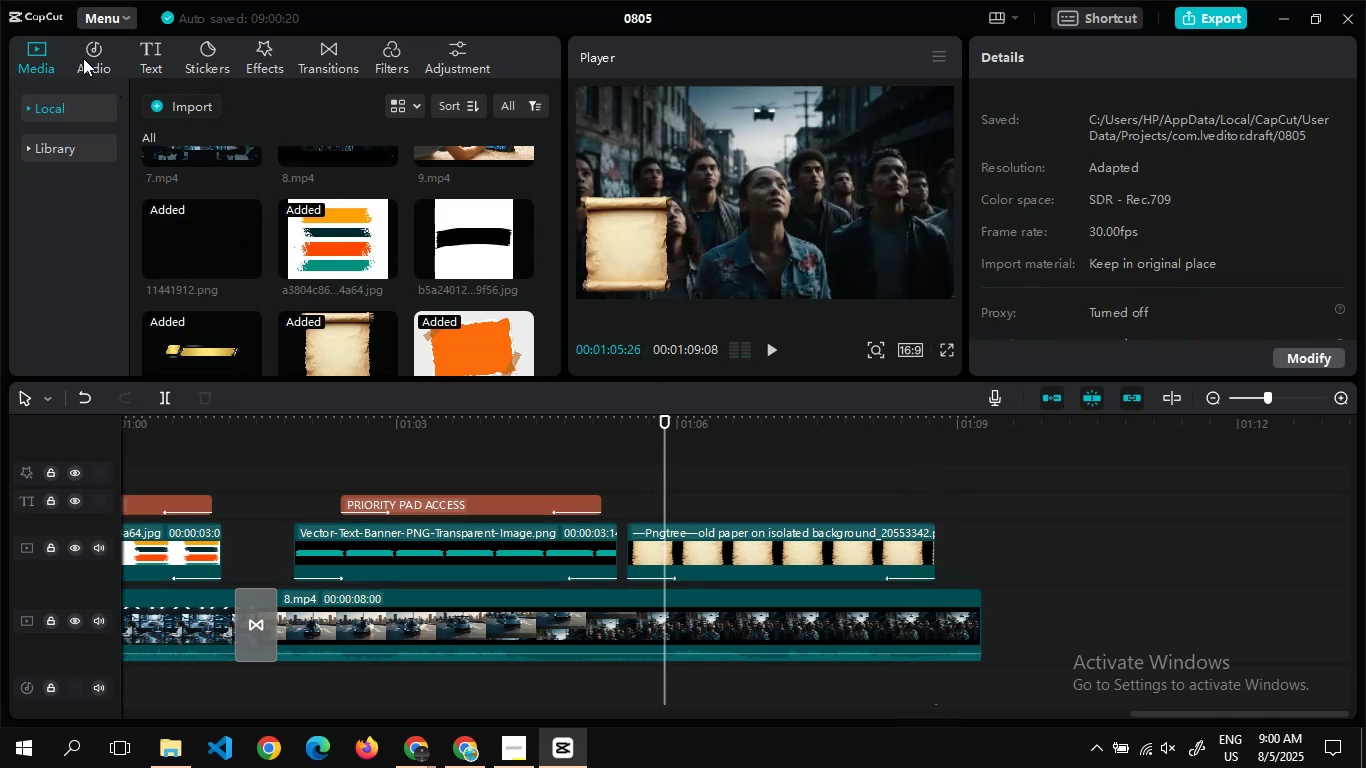 
left_click([142, 58])
 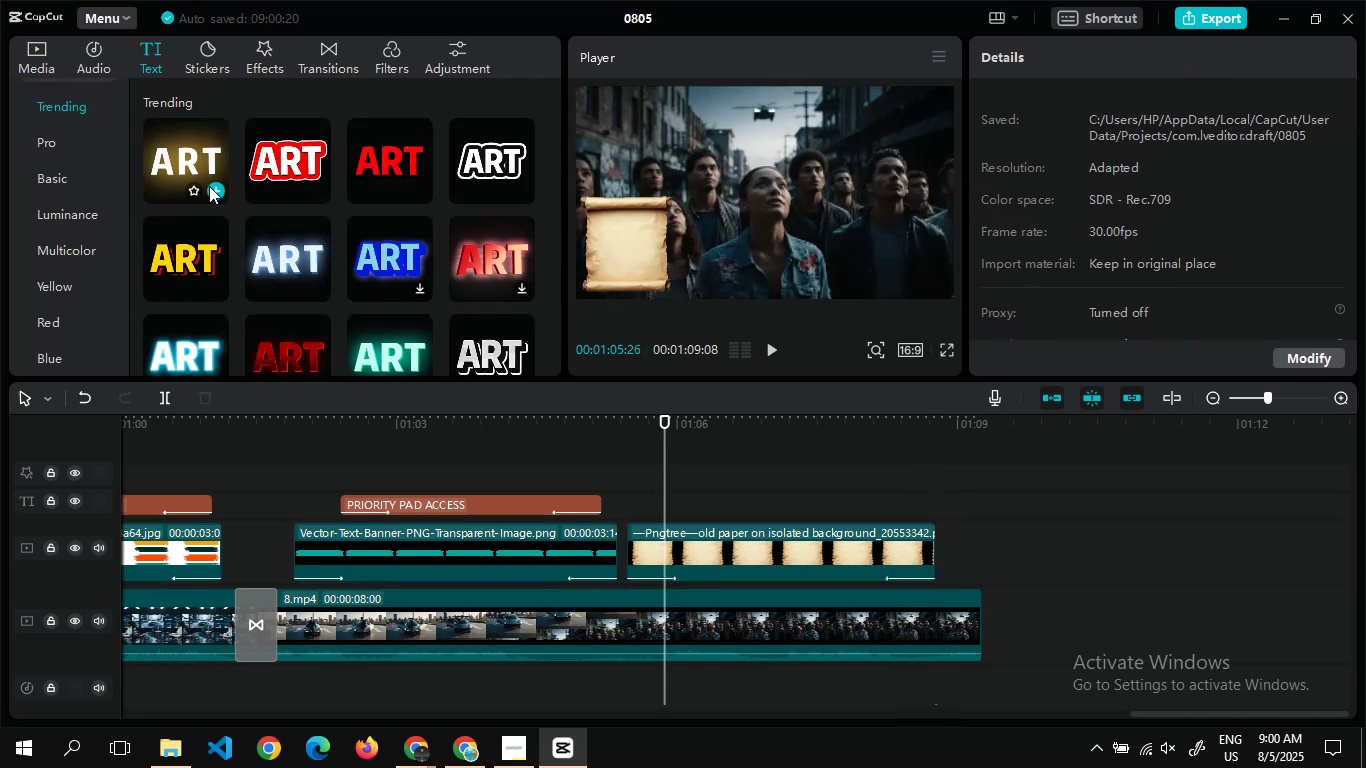 
left_click([209, 186])
 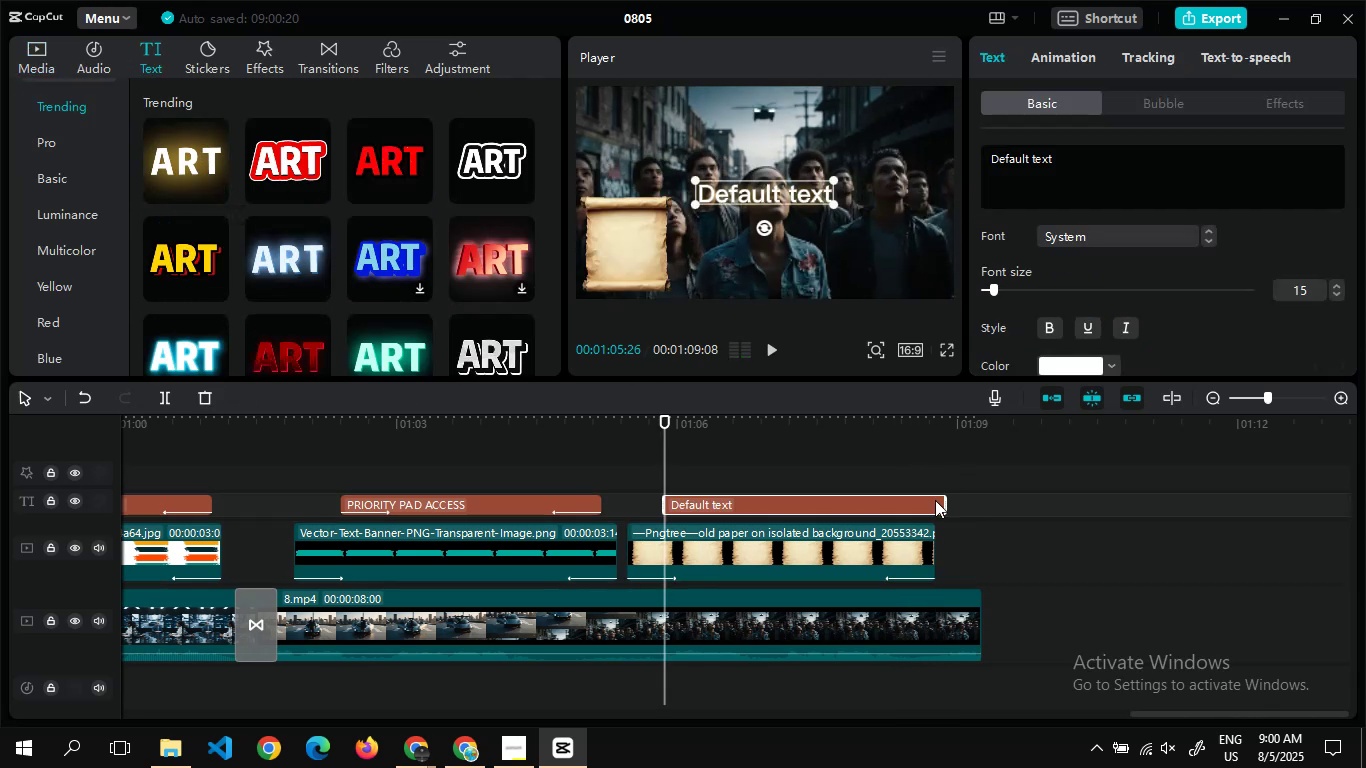 
left_click_drag(start_coordinate=[944, 504], to_coordinate=[923, 507])
 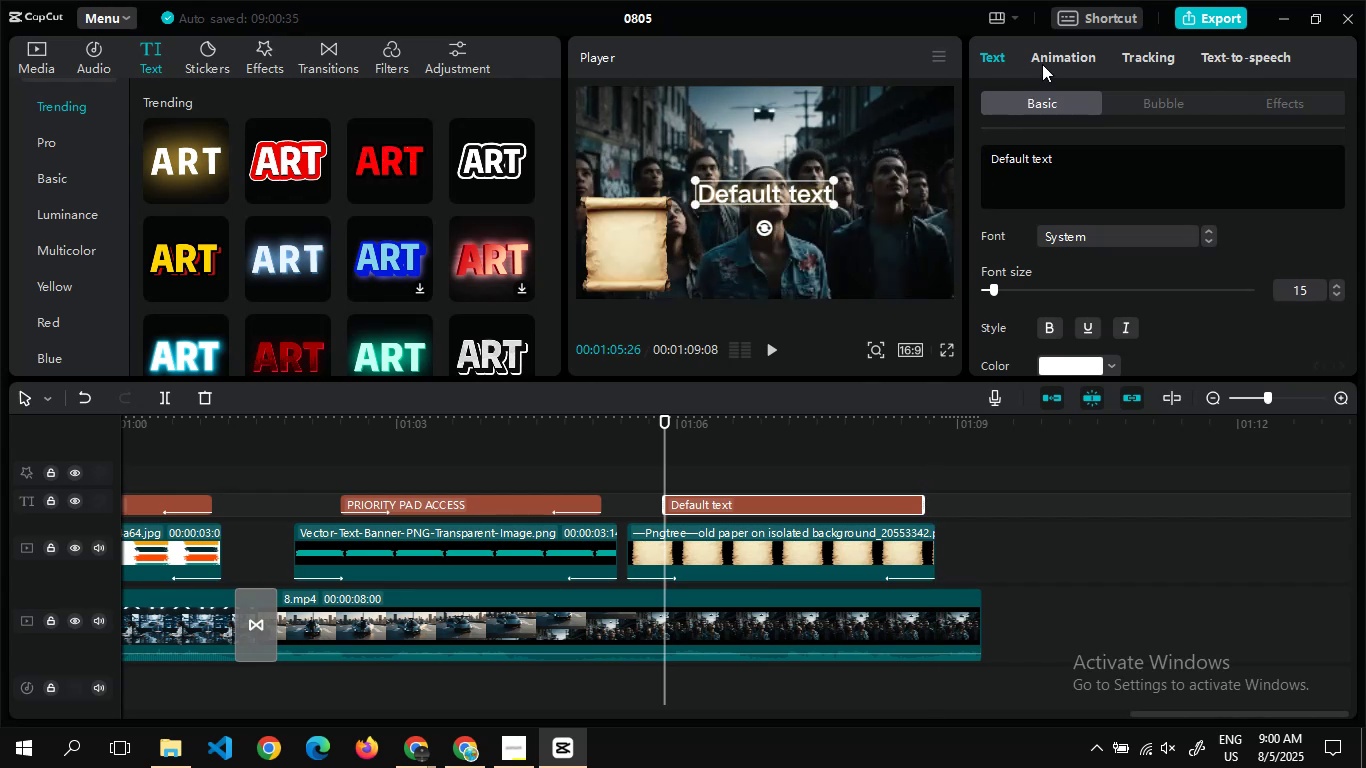 
left_click([1044, 61])
 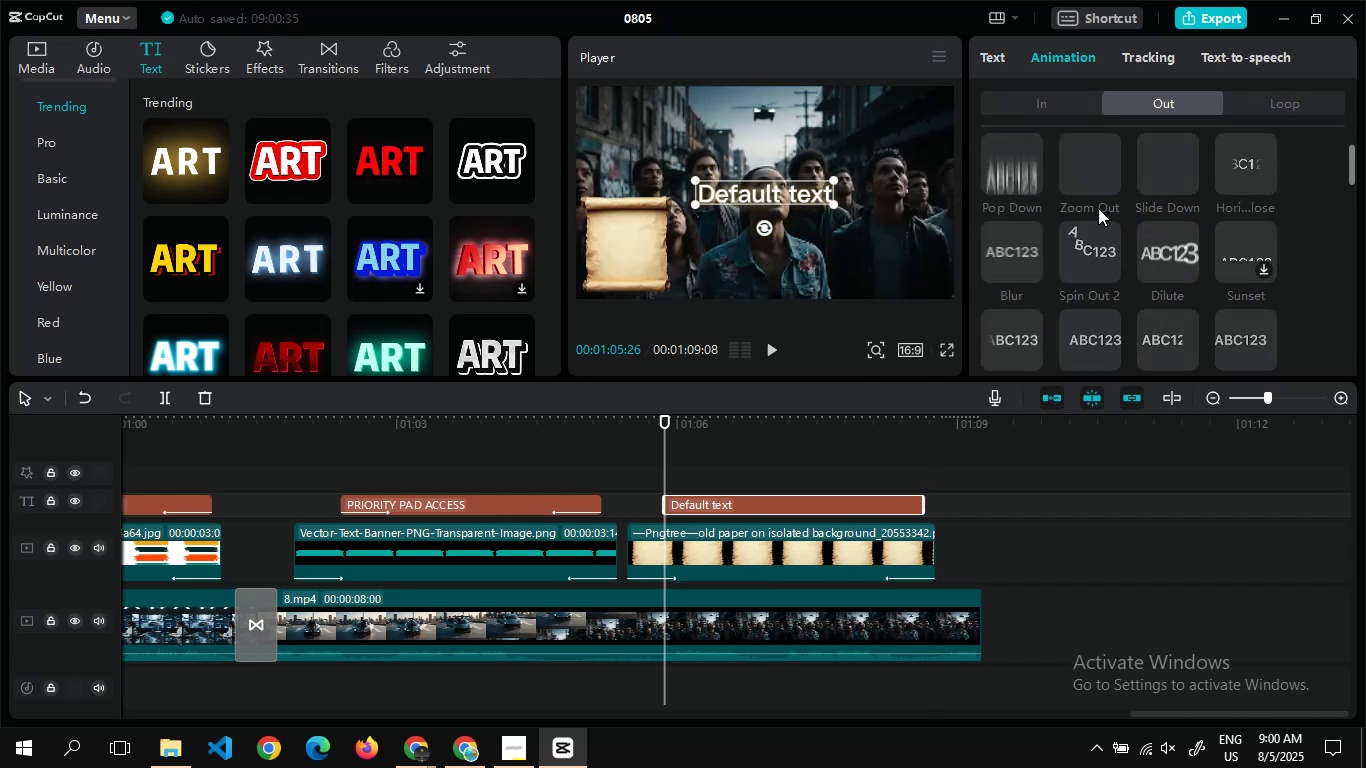 
left_click([1094, 250])
 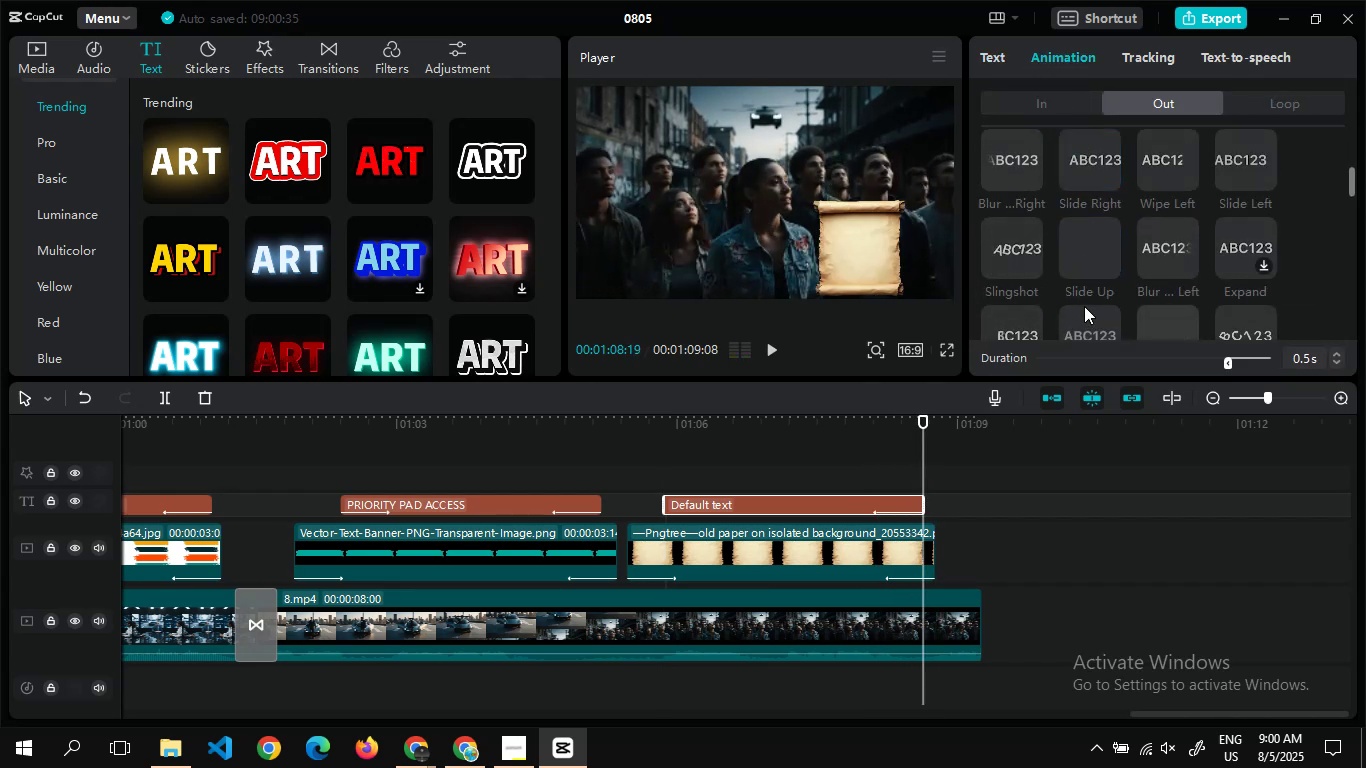 
left_click([1091, 168])
 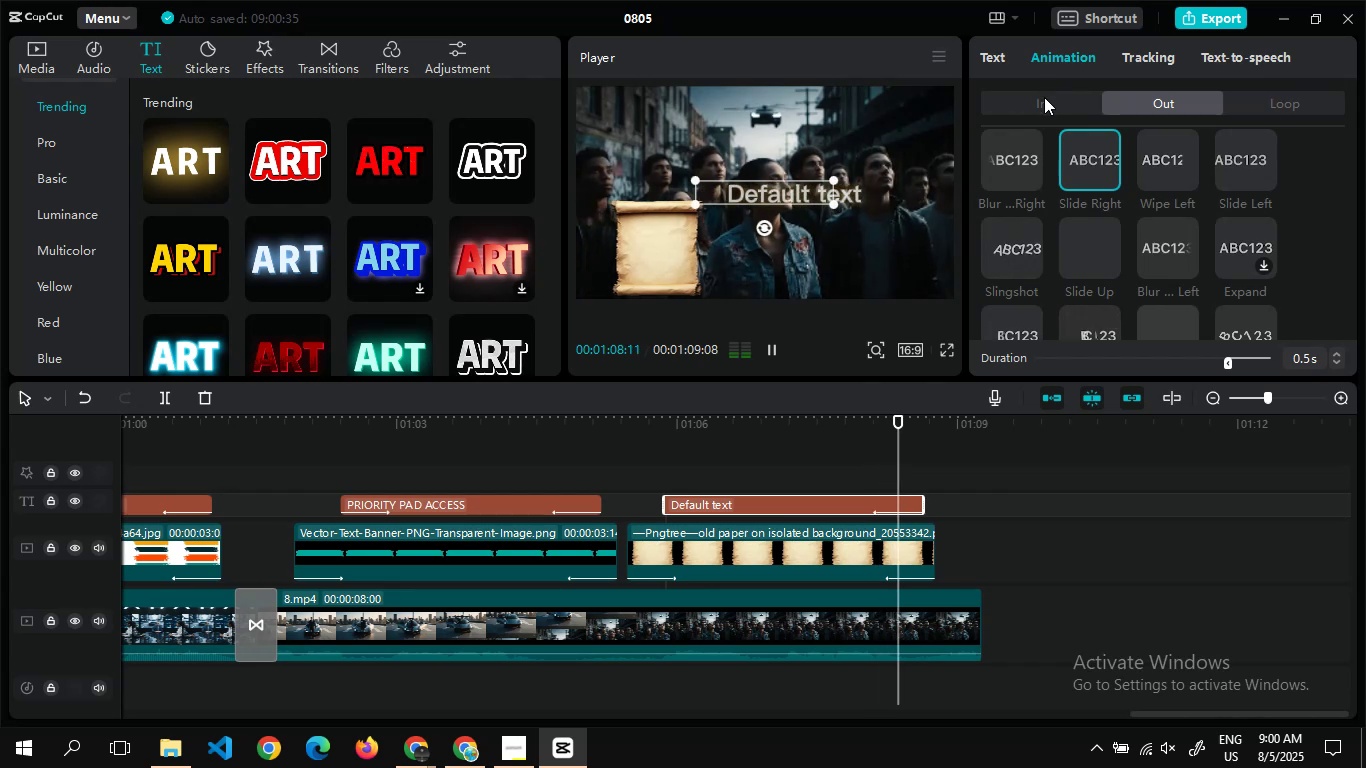 
left_click([1044, 97])
 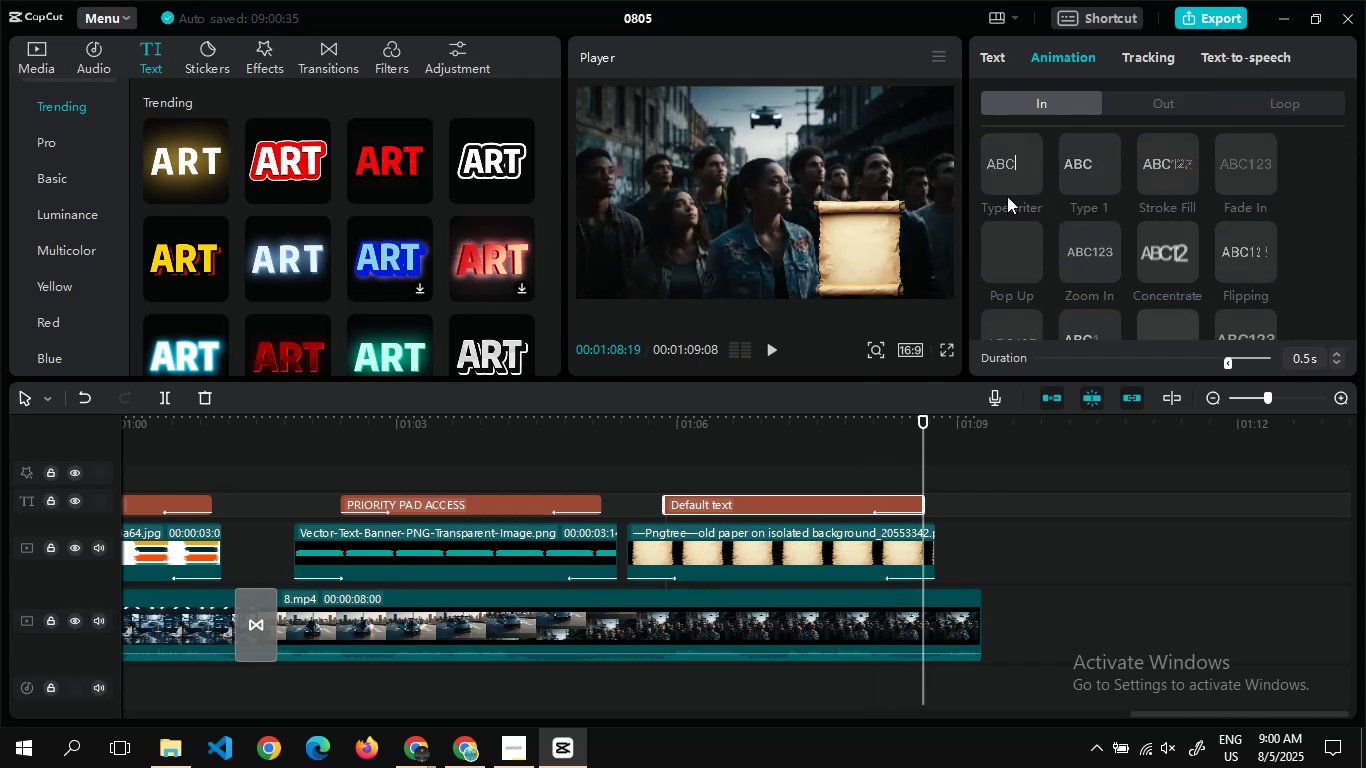 
left_click([1007, 185])
 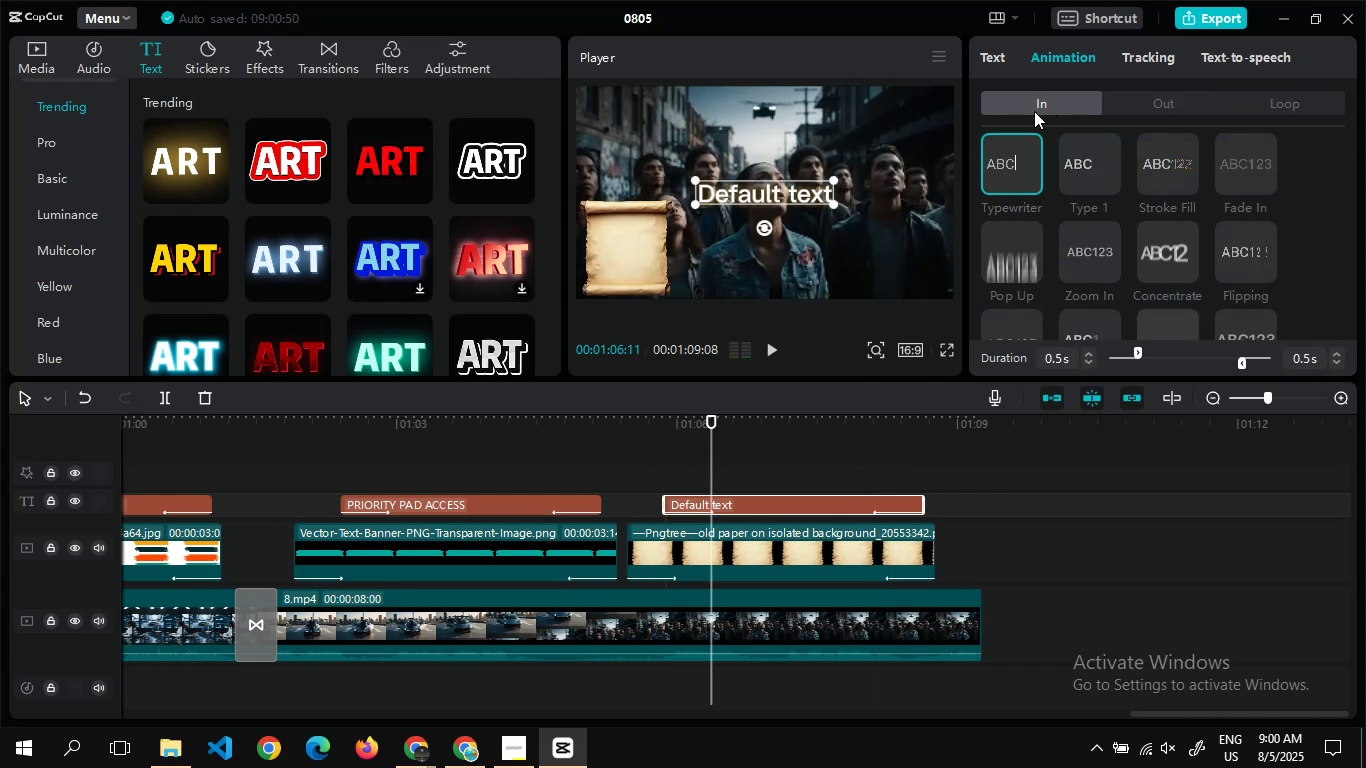 
left_click([995, 61])
 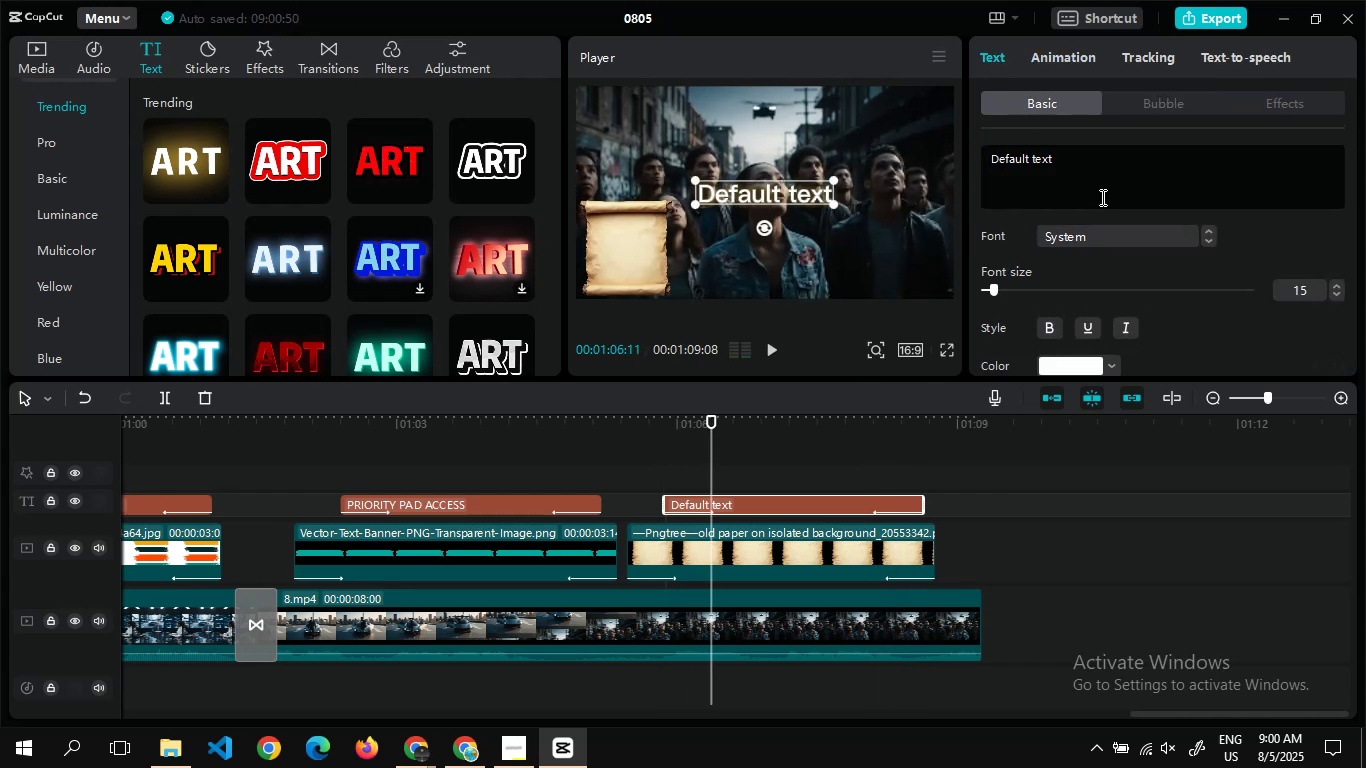 
key(Alt+AltLeft)
 